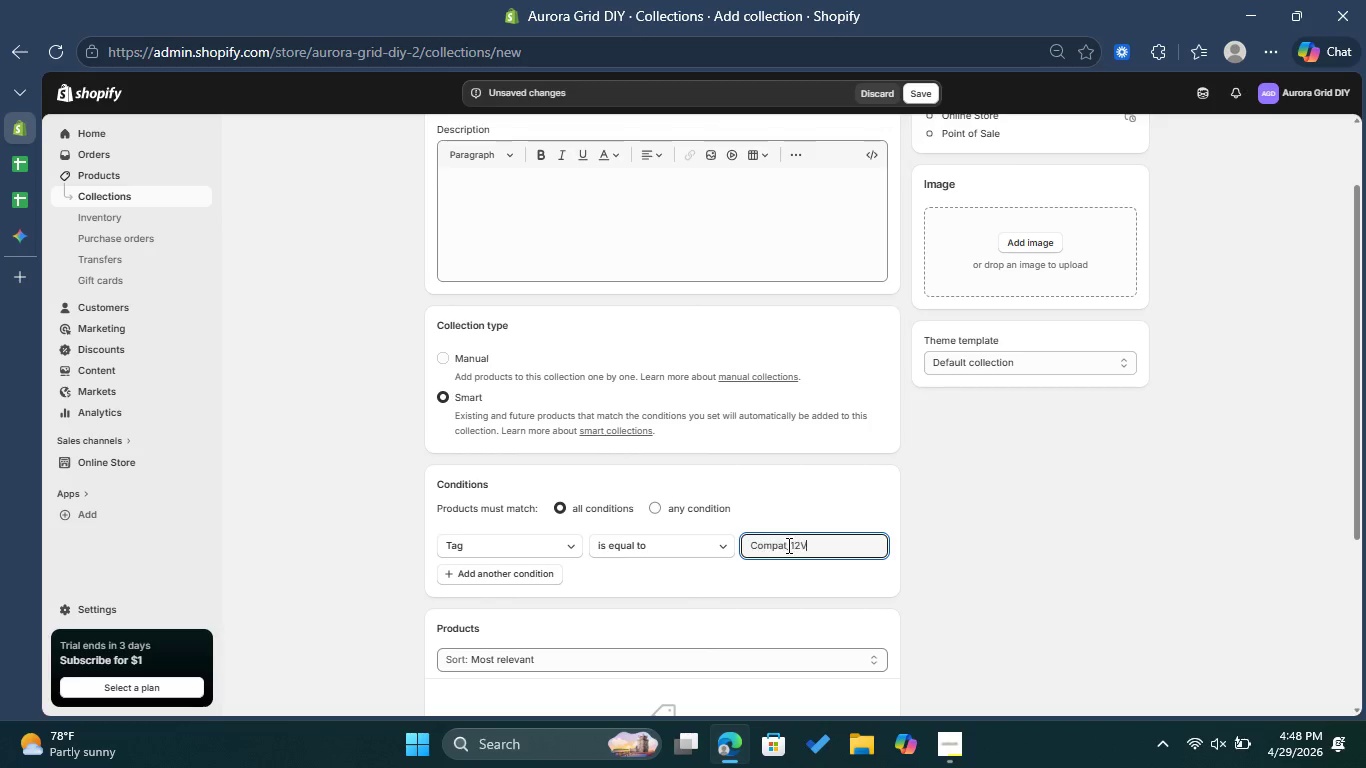 
key(Control+V)
 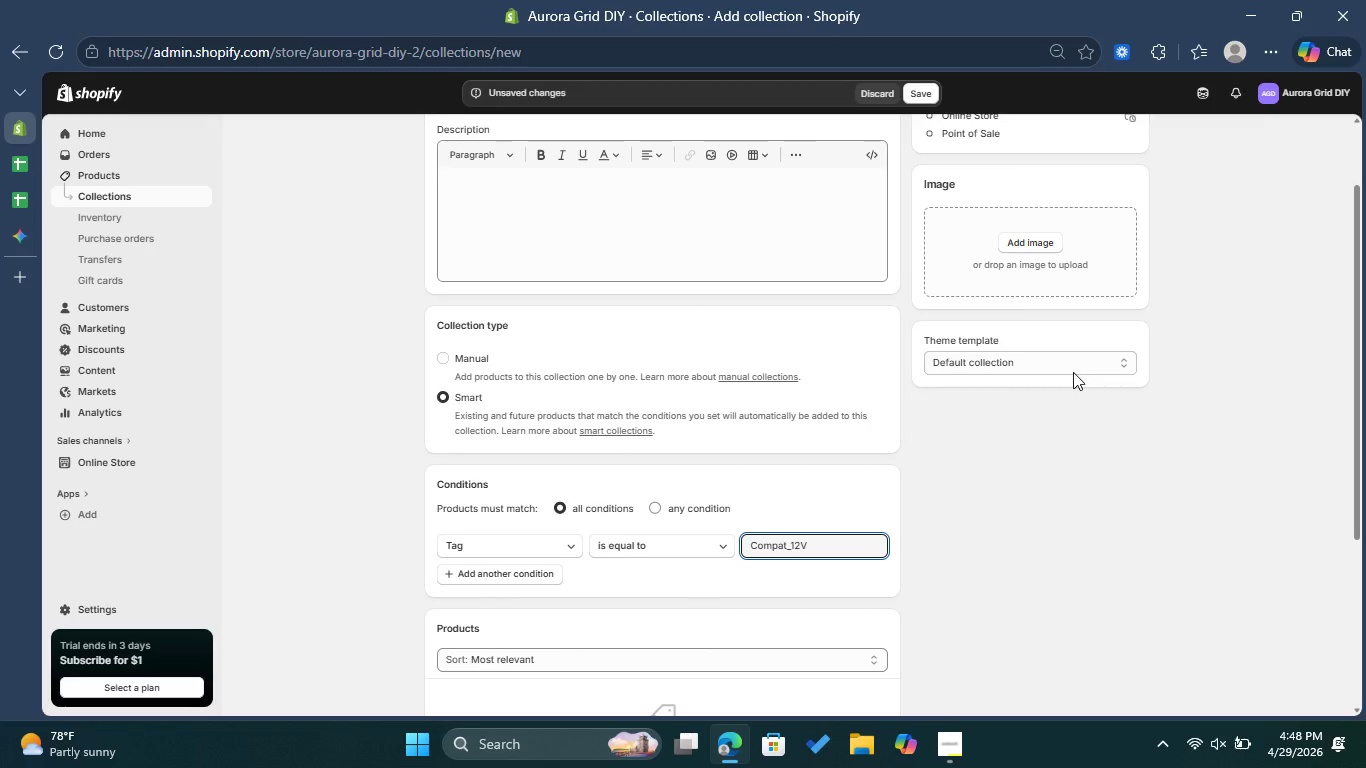 
left_click([911, 91])
 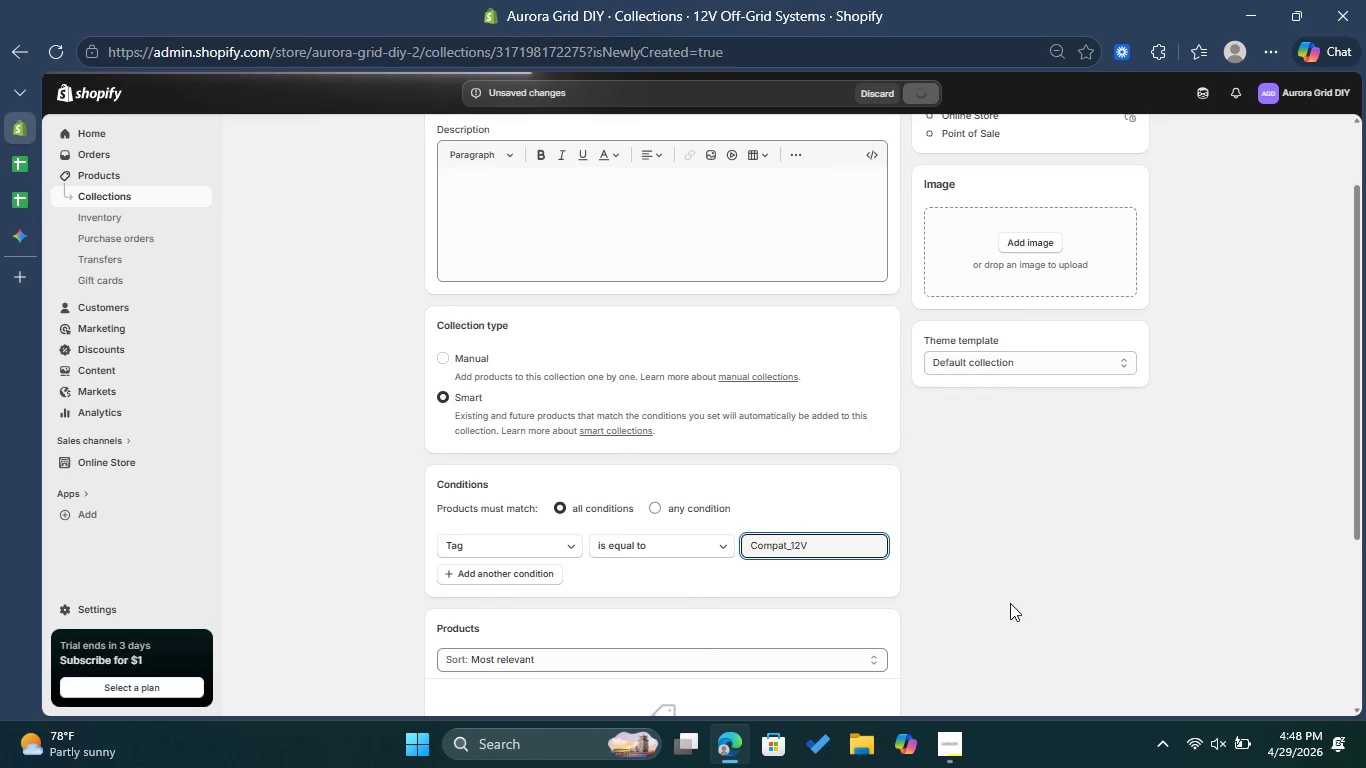 
wait(10.34)
 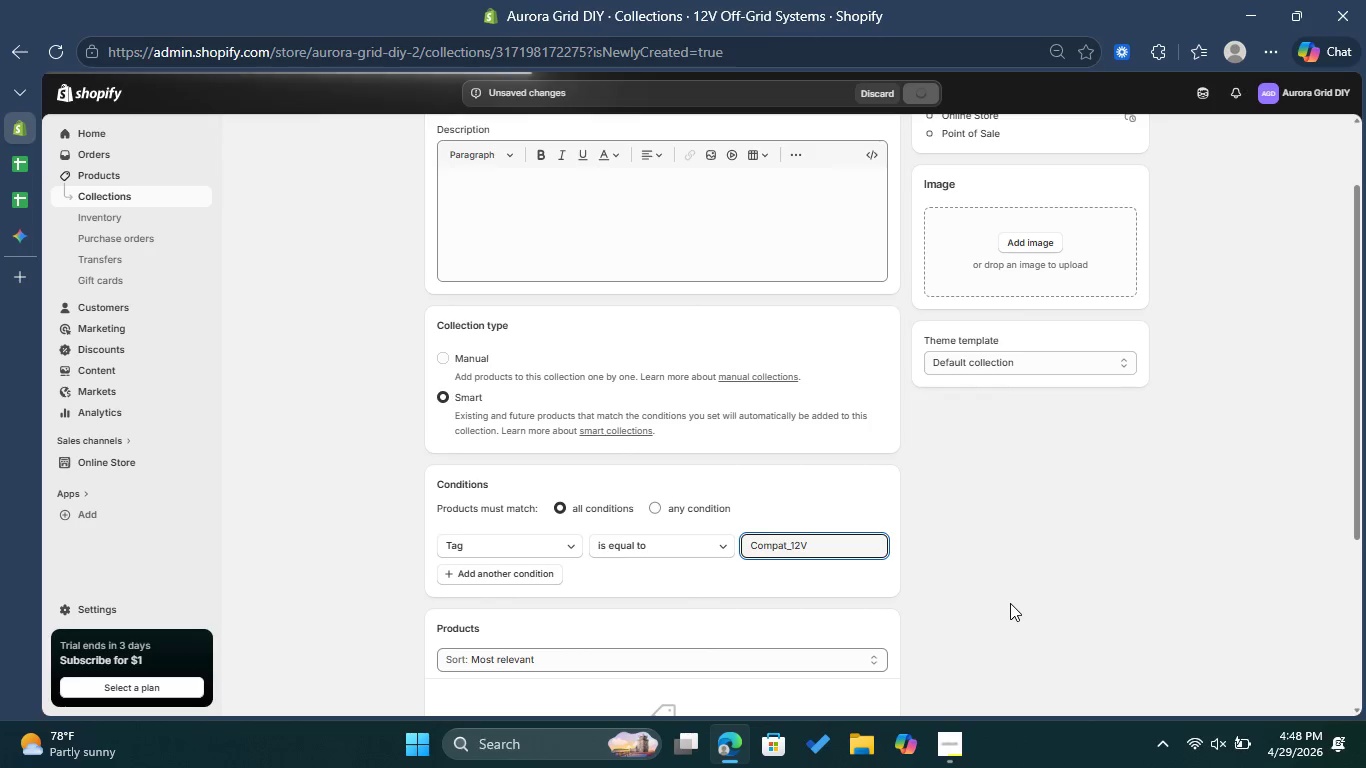 
left_click([635, 205])
 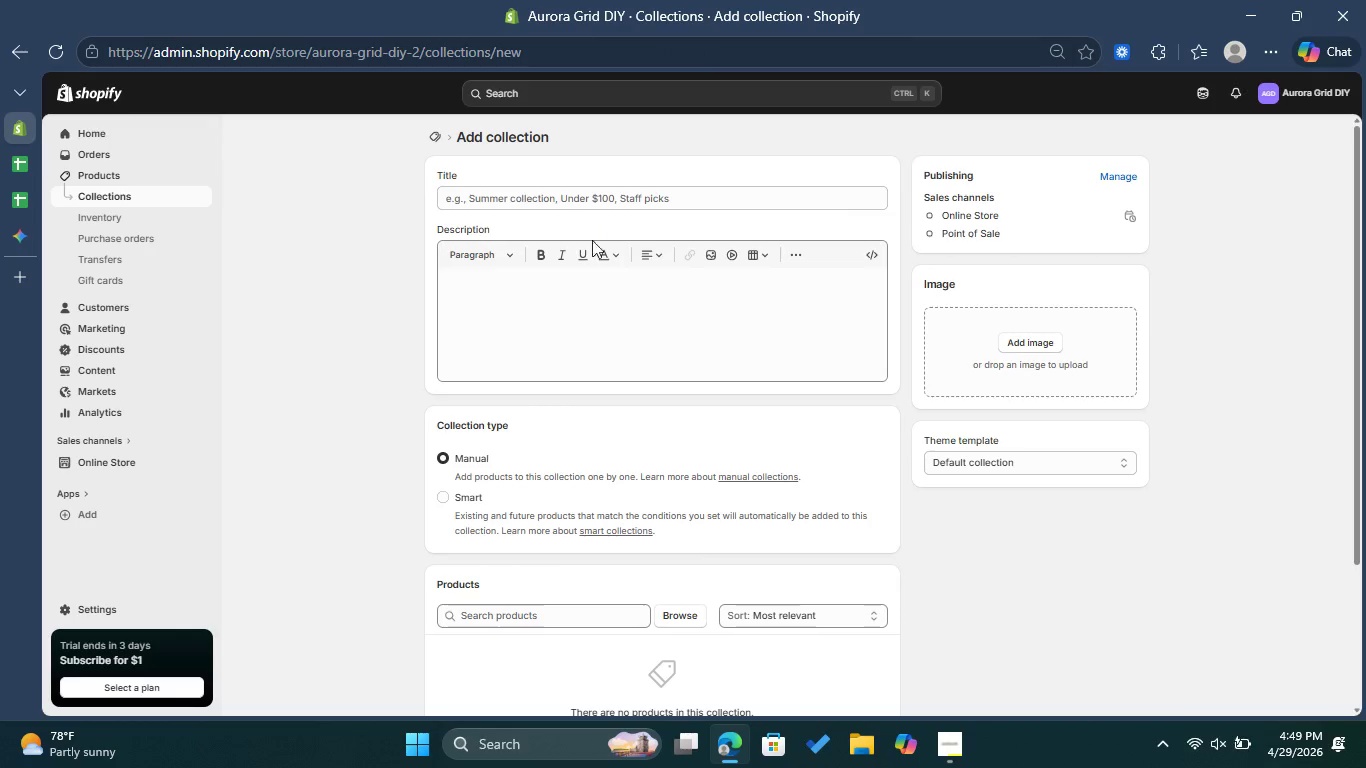 
left_click([539, 196])
 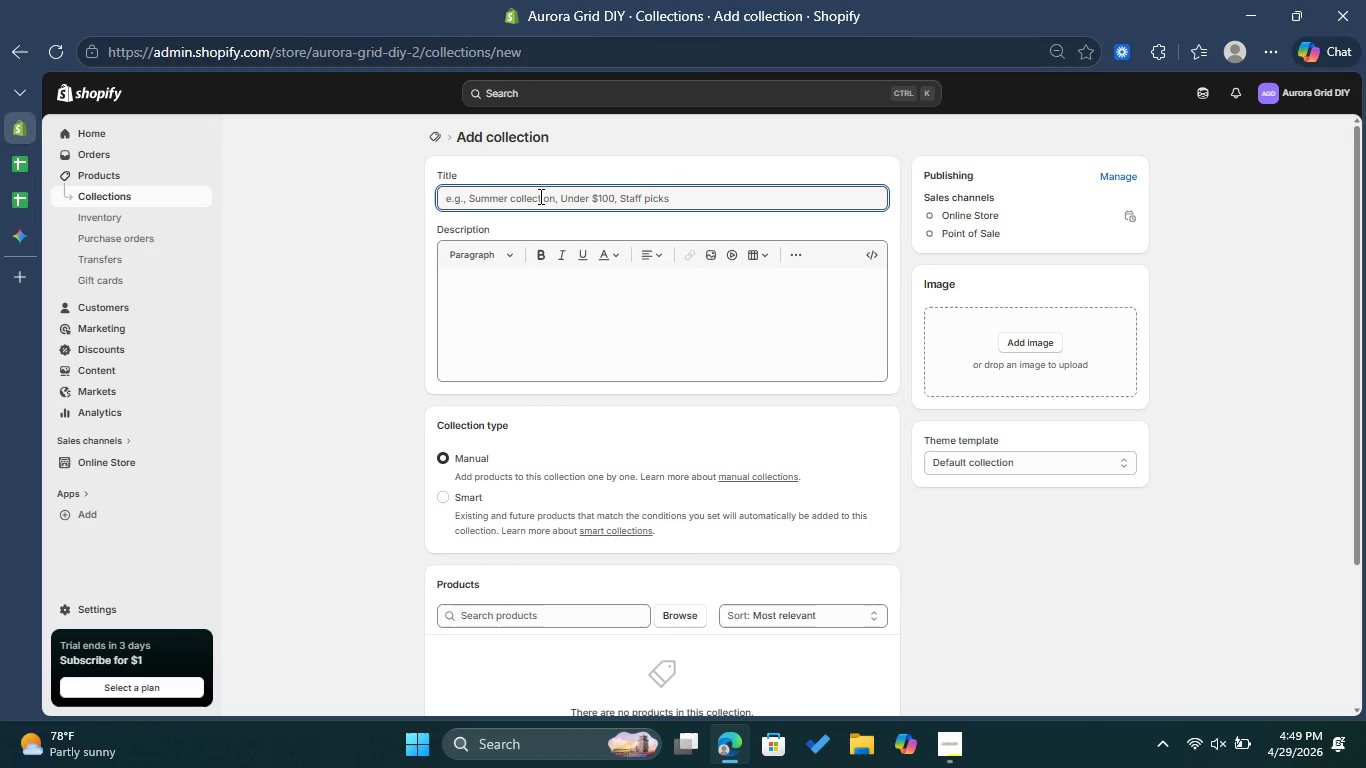 
type(24 Odd)
key(Backspace)
key(Backspace)
type(ff-Grid Systems | C)
key(Backspace)
key(Backspace)
key(Backspace)
 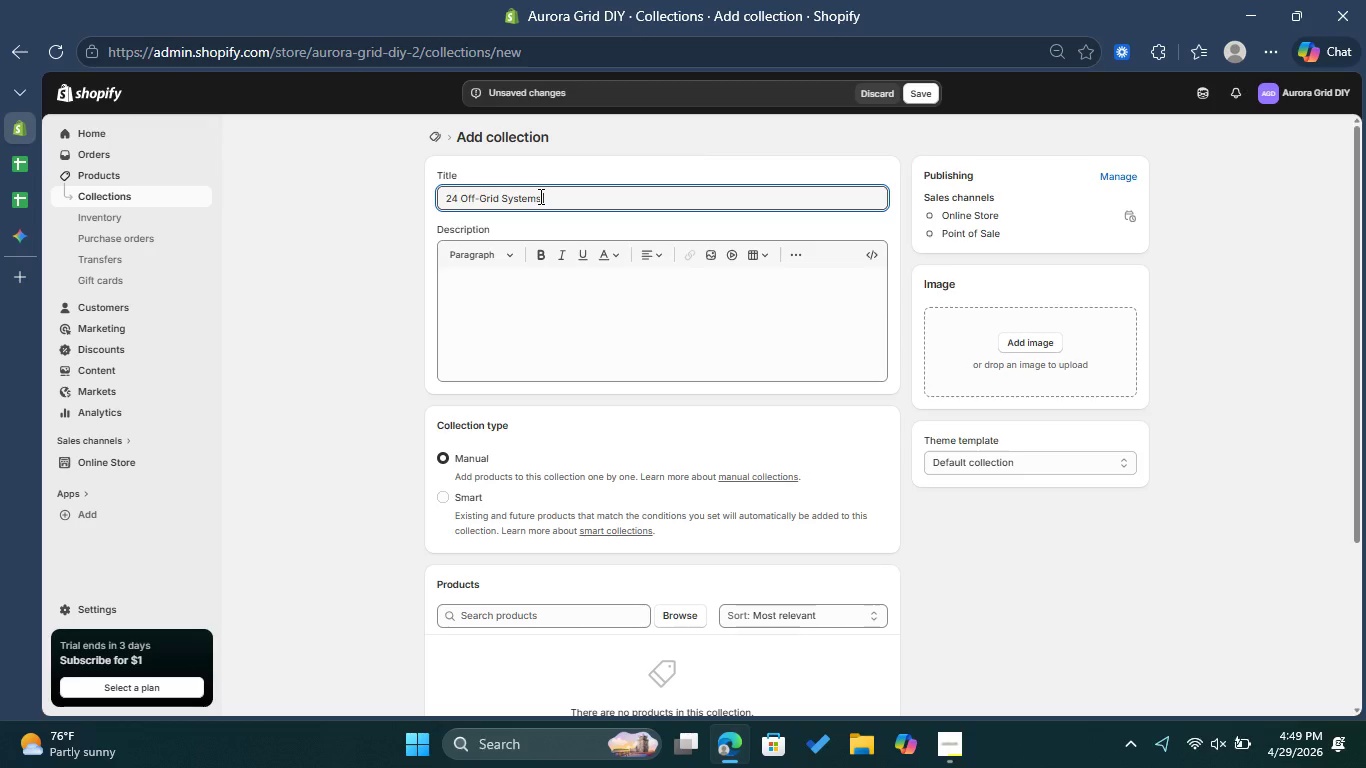 
left_click([445, 492])
 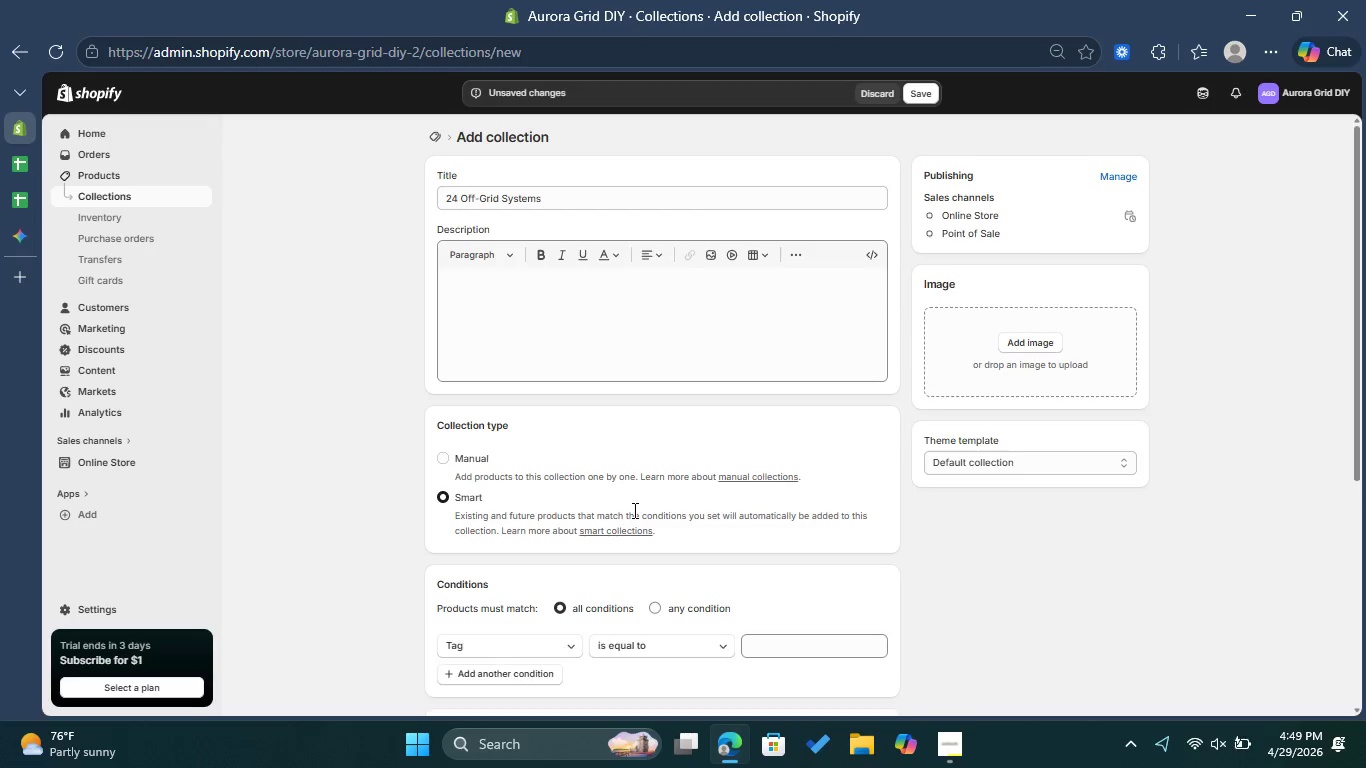 
scroll: coordinate [649, 506], scroll_direction: down, amount: 1.0
 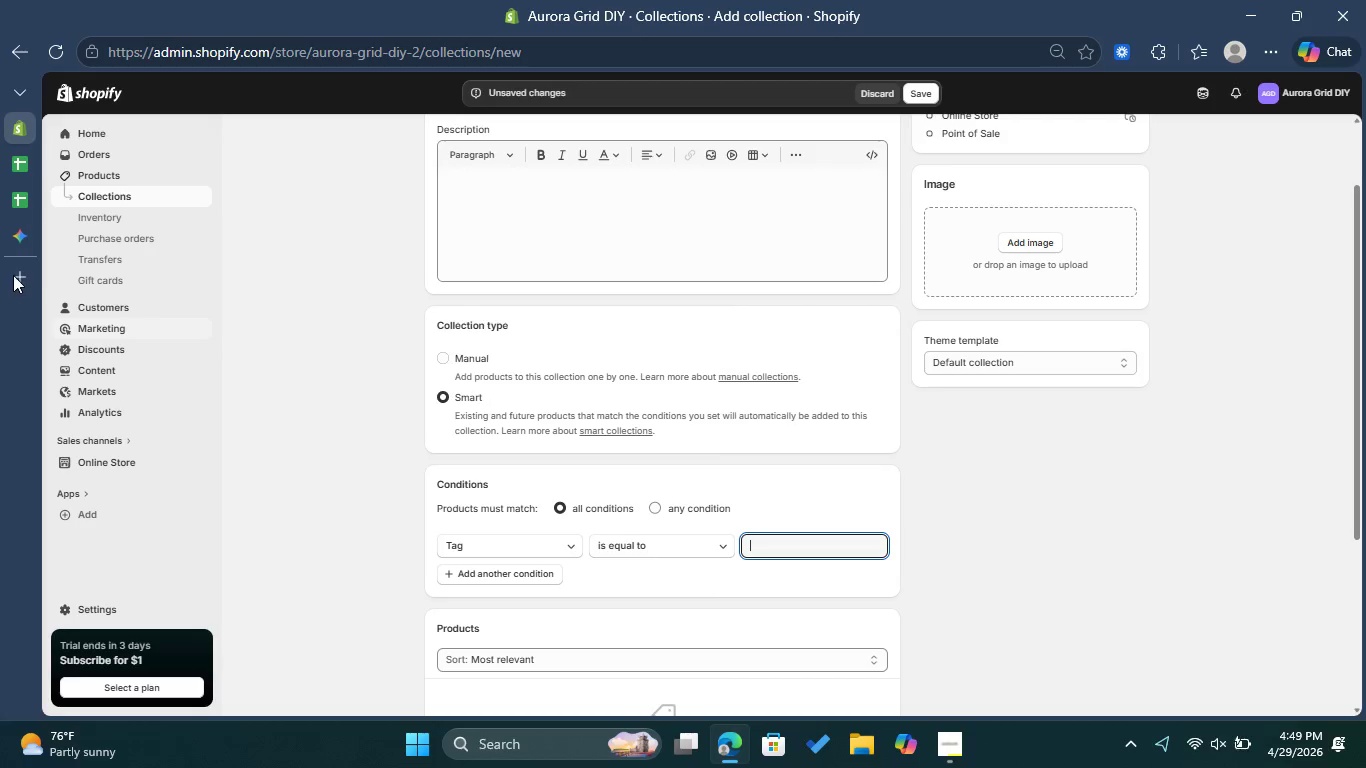 
mouse_move([43, 186])
 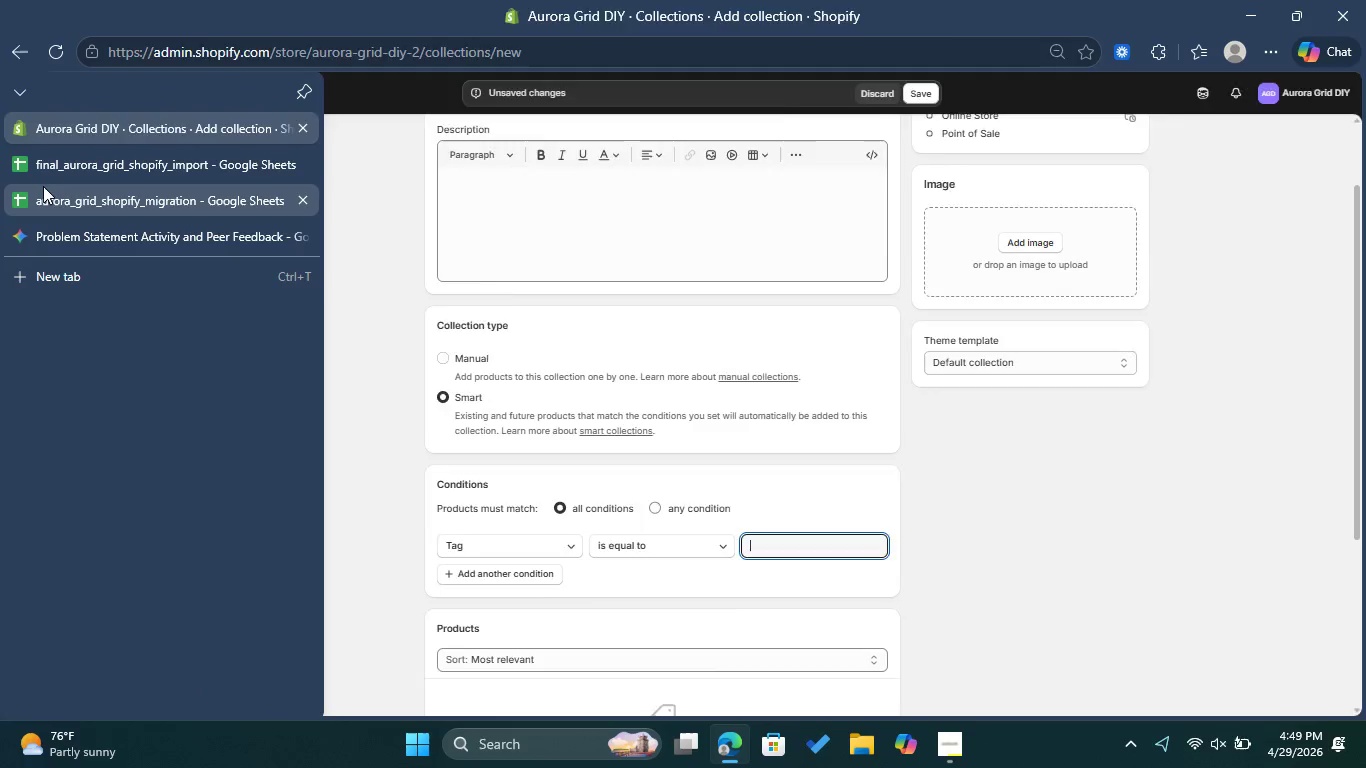 
left_click([43, 186])
 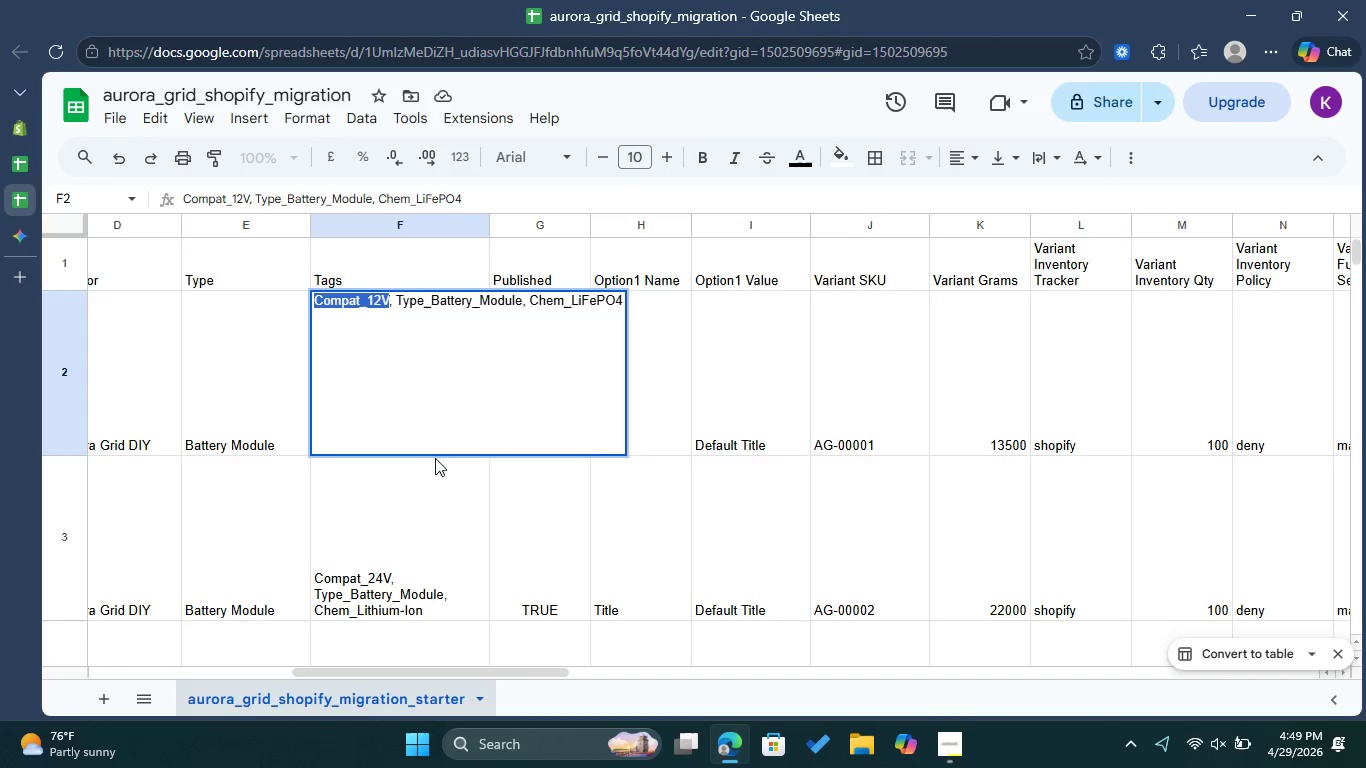 
double_click([427, 492])
 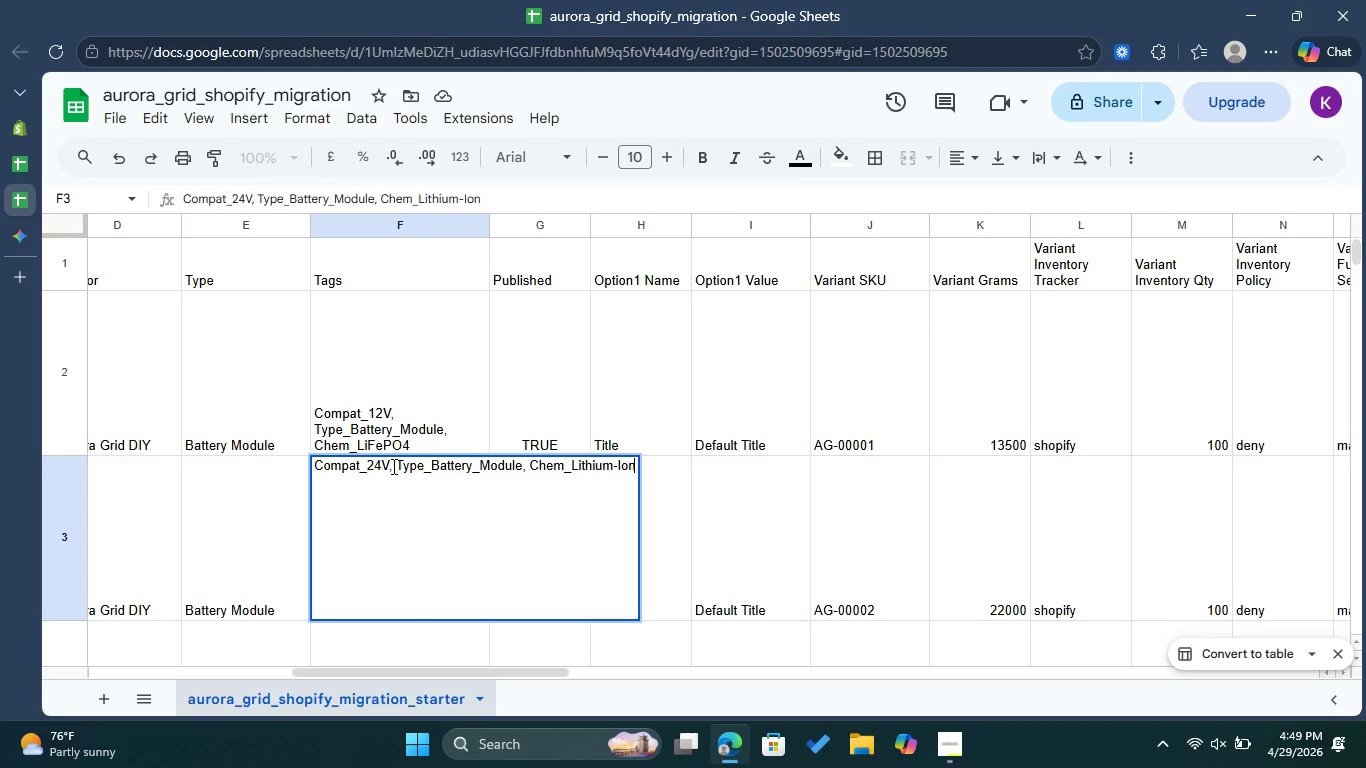 
left_click_drag(start_coordinate=[387, 466], to_coordinate=[318, 466])
 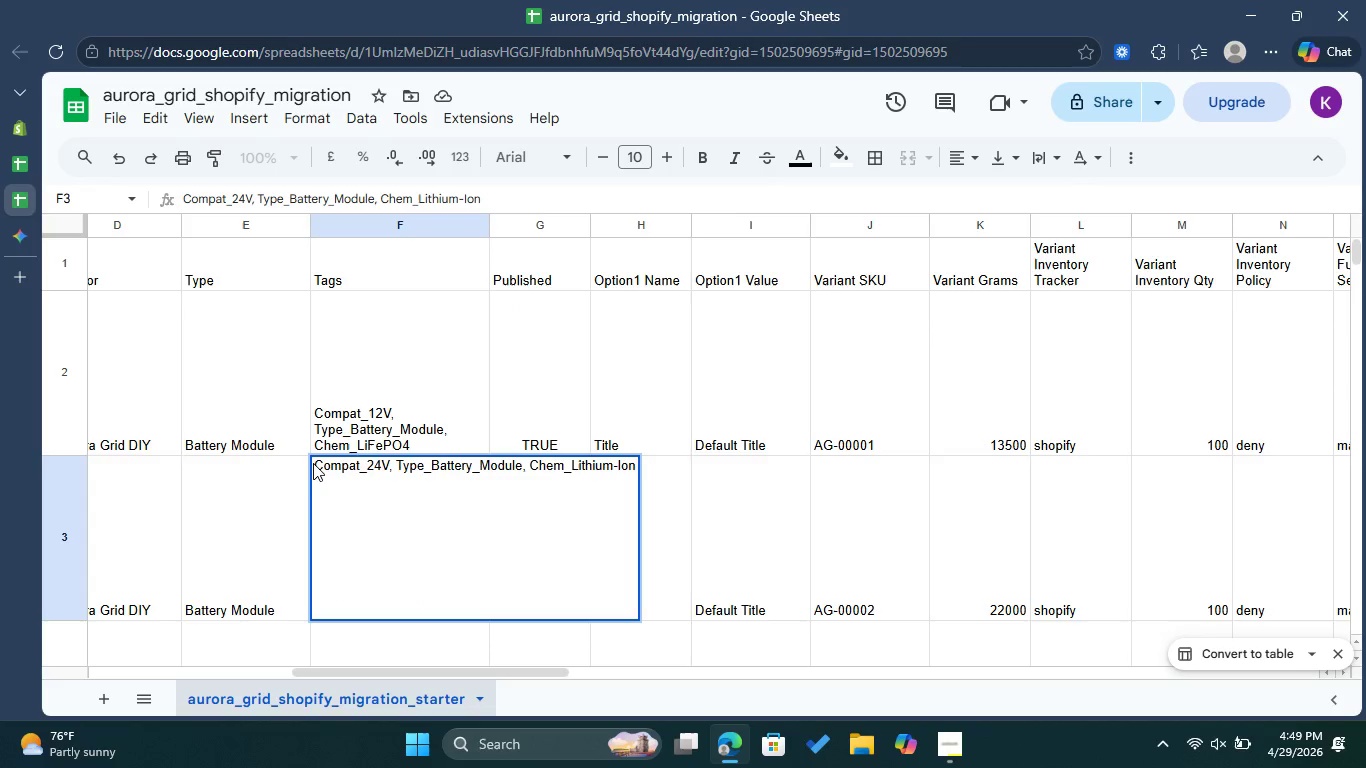 
right_click([313, 463])
 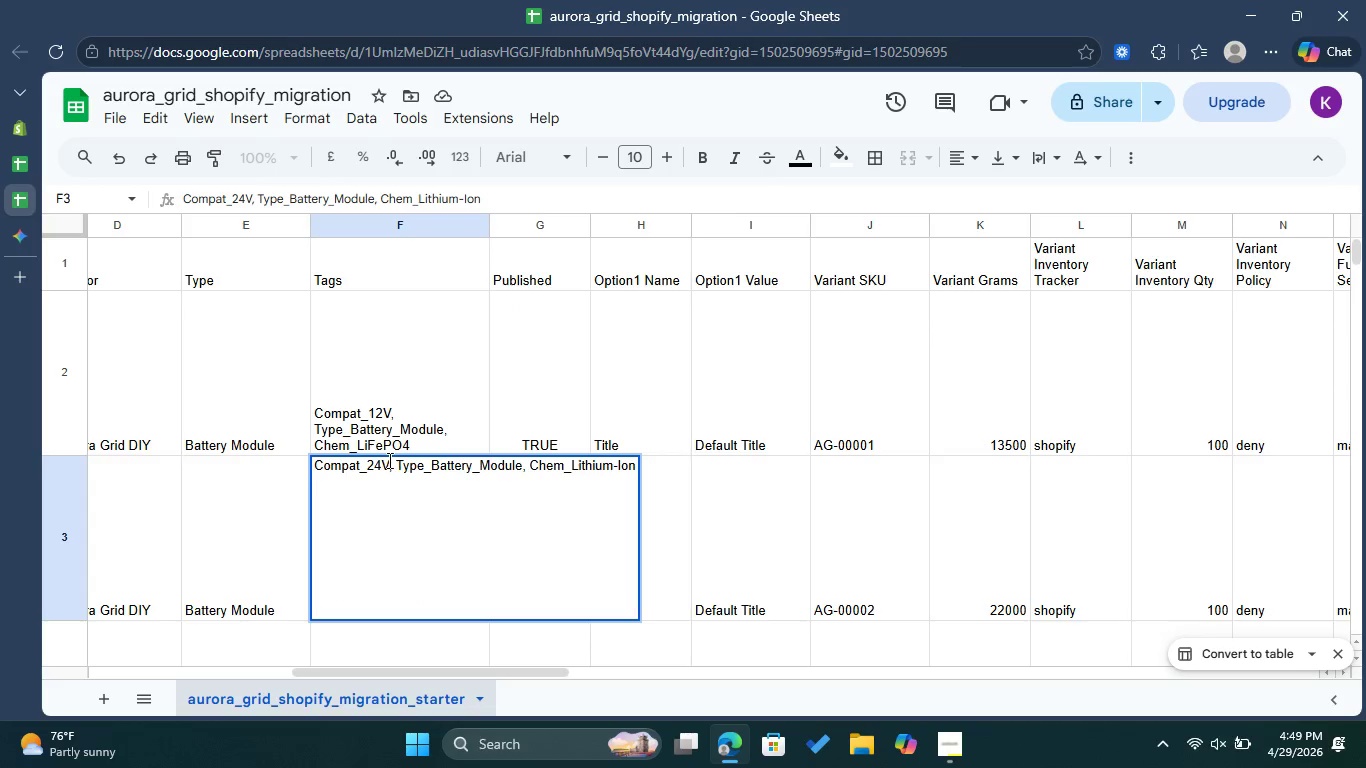 
left_click_drag(start_coordinate=[390, 460], to_coordinate=[316, 462])
 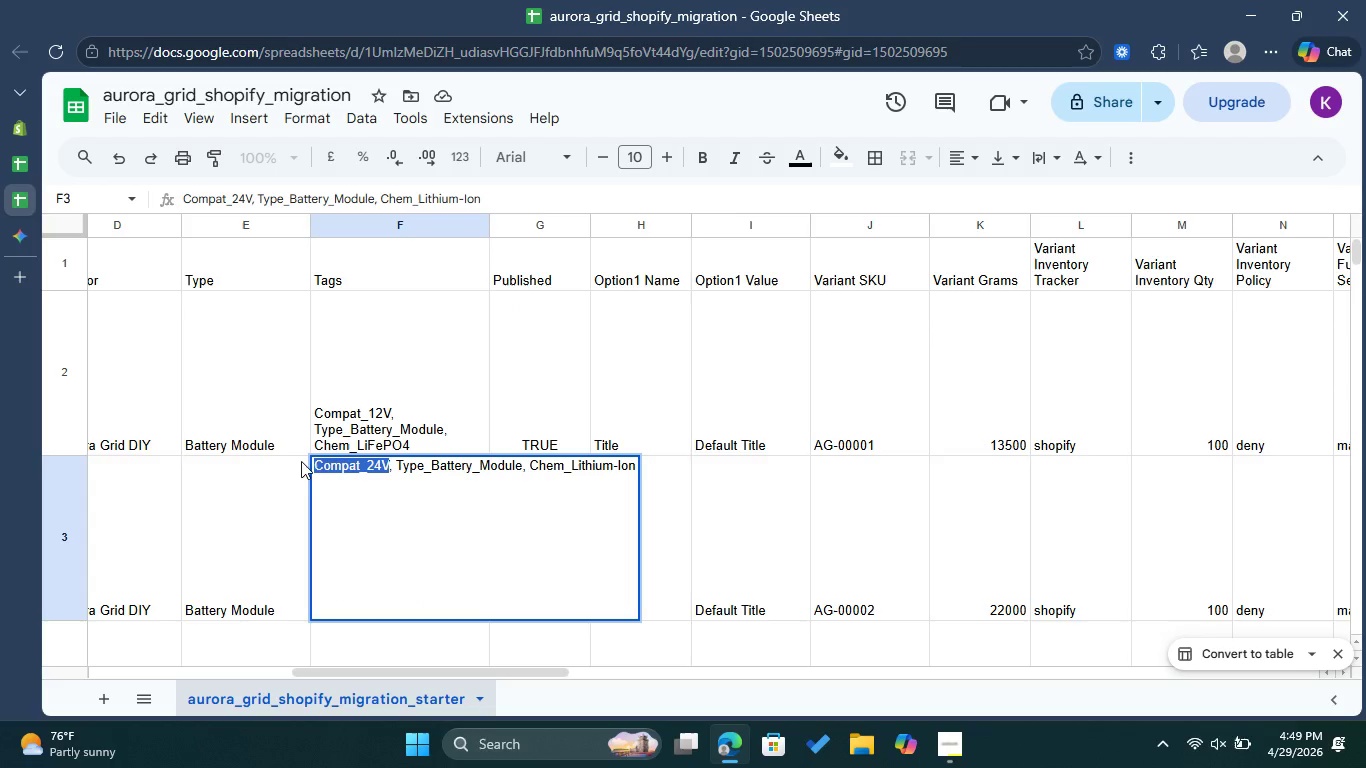 
key(Control+C)
 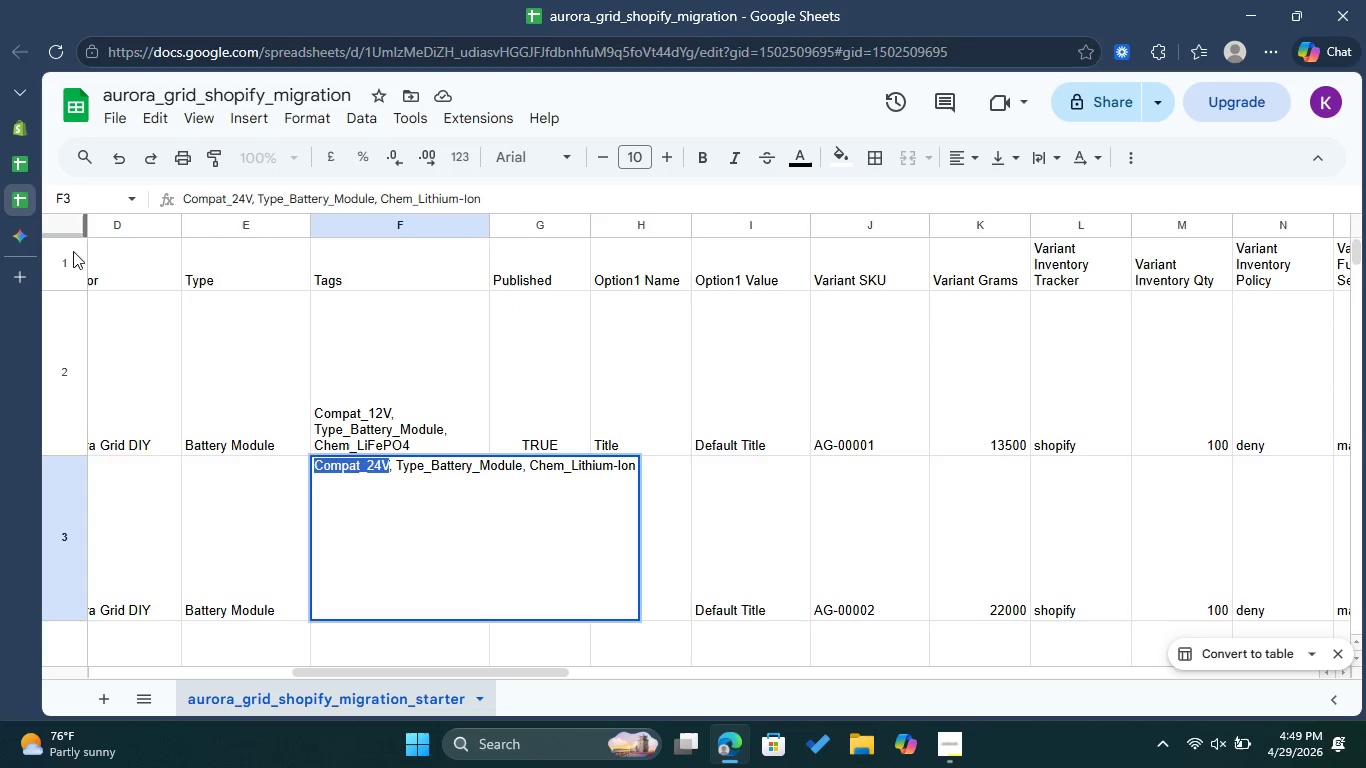 
left_click([31, 130])
 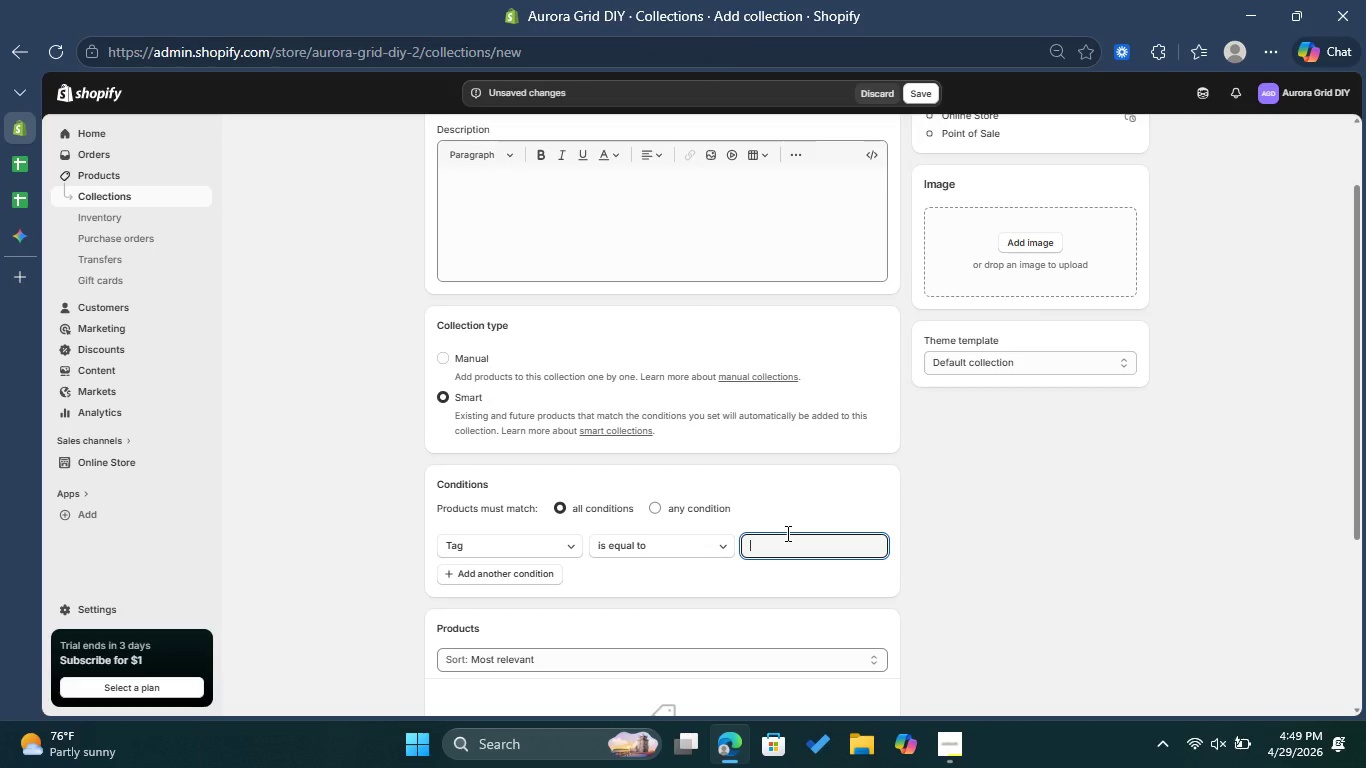 
key(Control+V)
 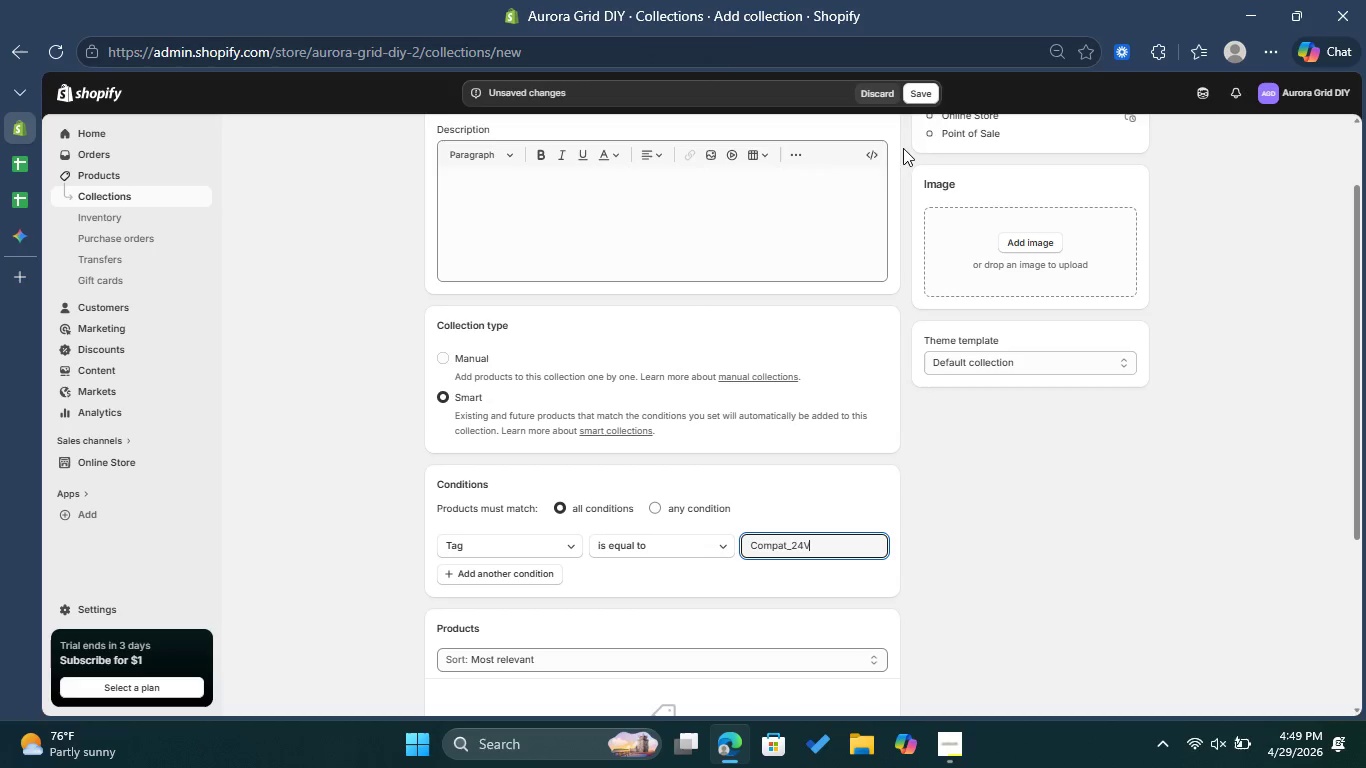 
left_click([921, 89])
 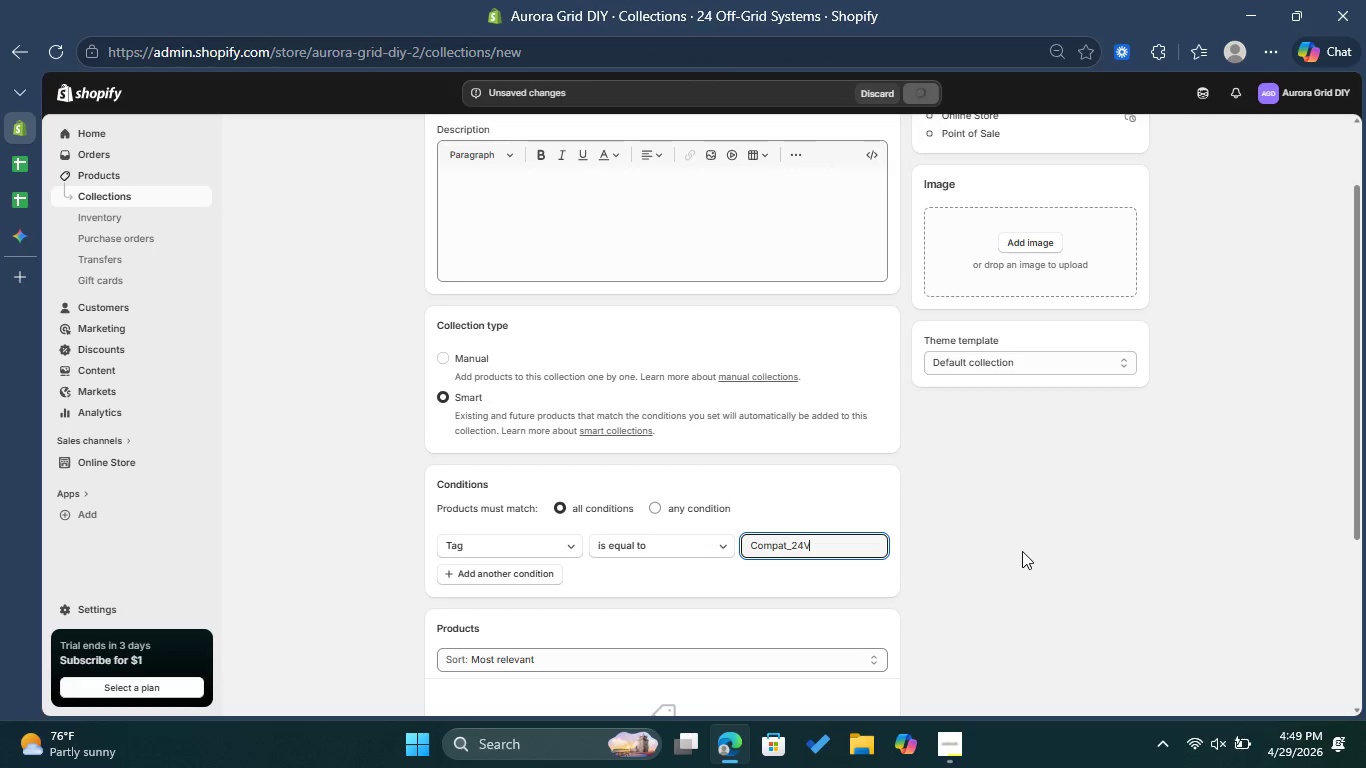 
wait(8.09)
 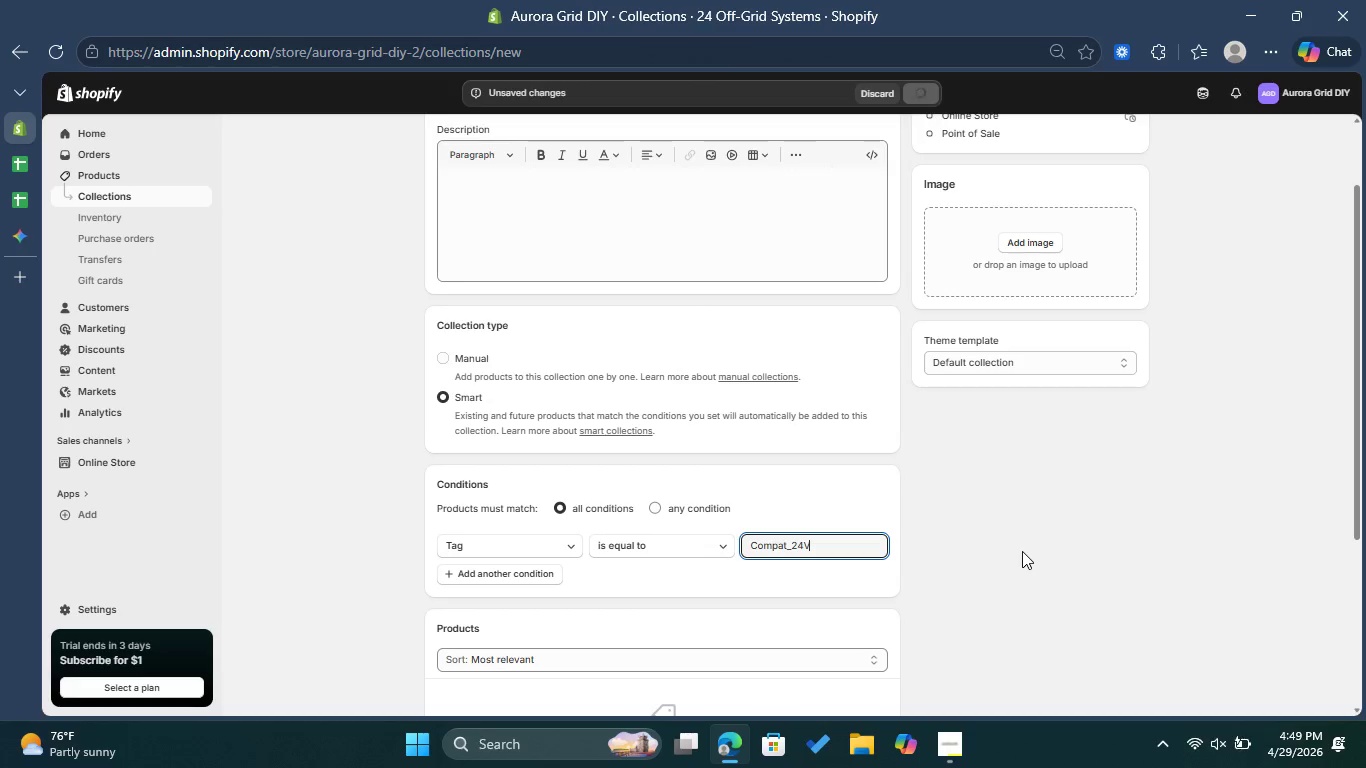 
left_click([647, 205])
 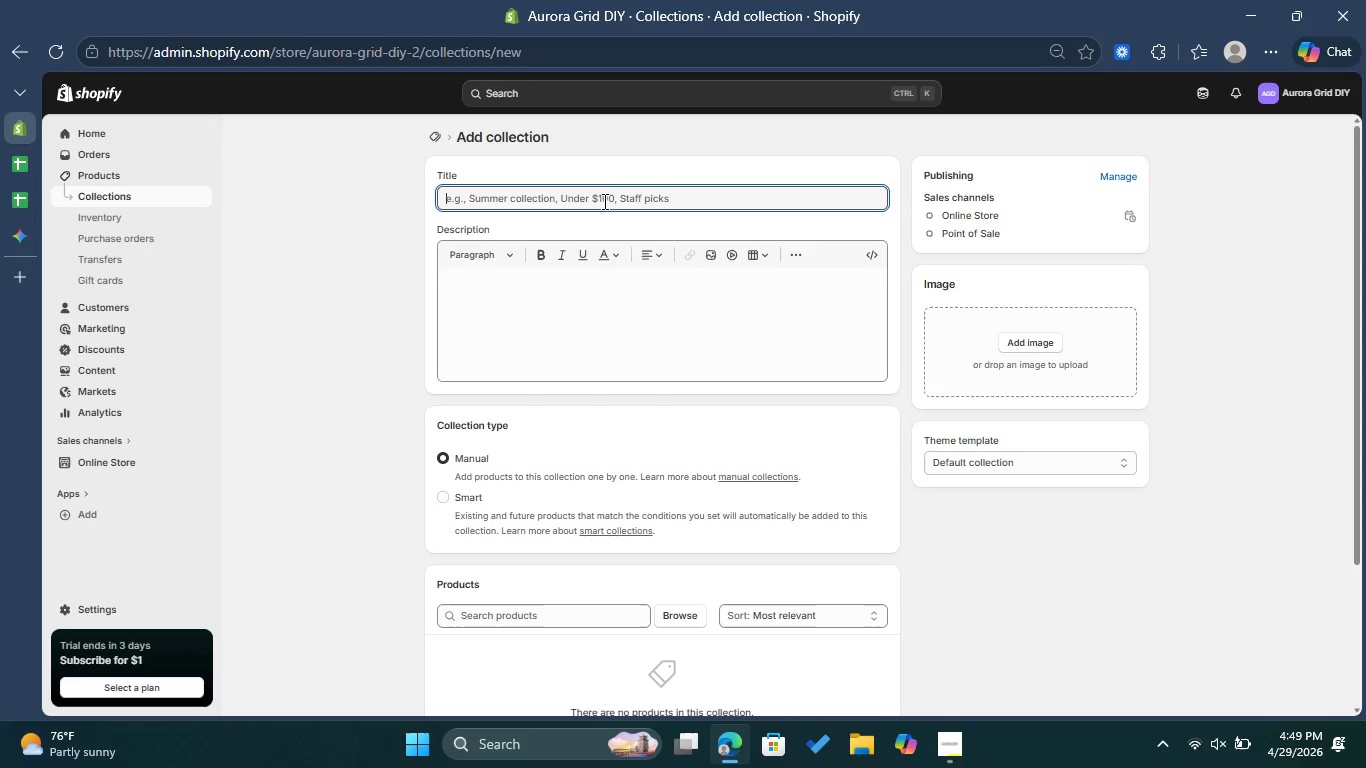 
wait(5.12)
 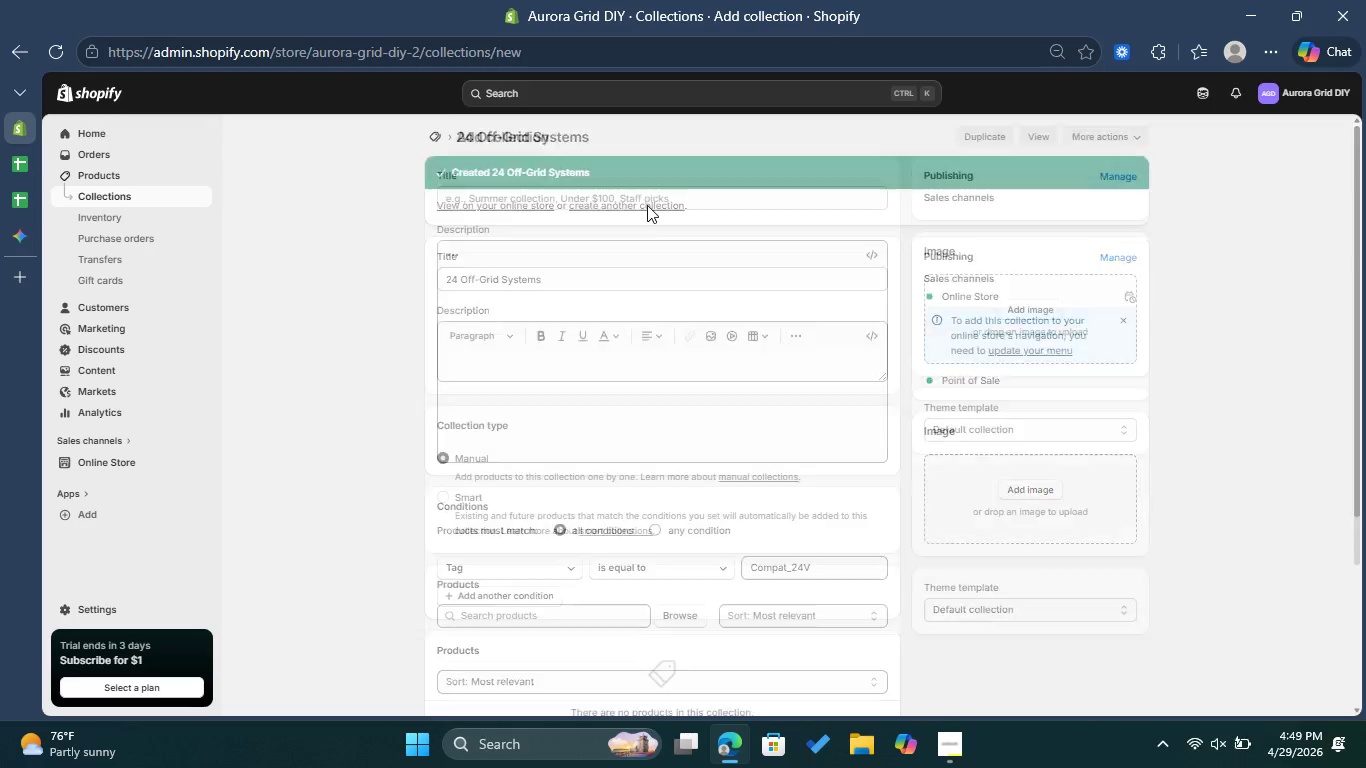 
type(48V High-Capacity Systems)
 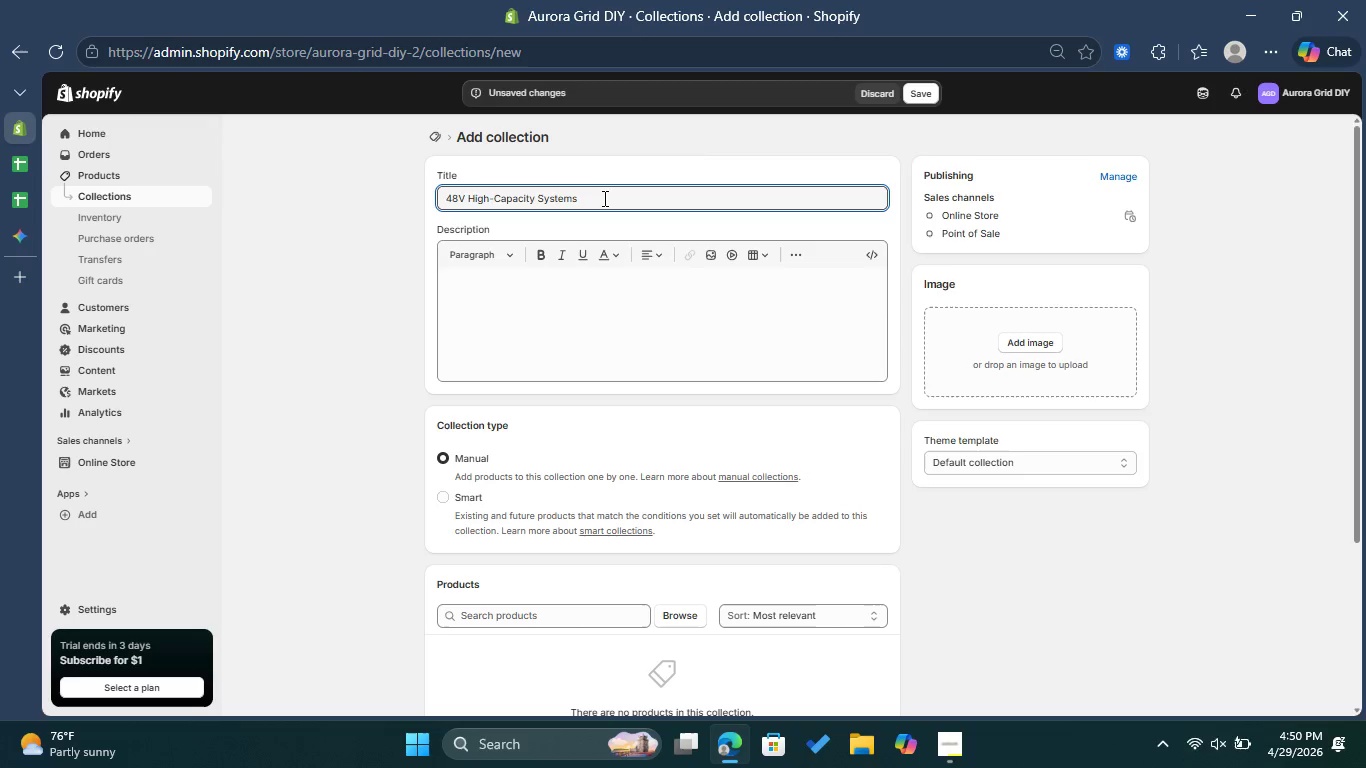 
left_click([464, 501])
 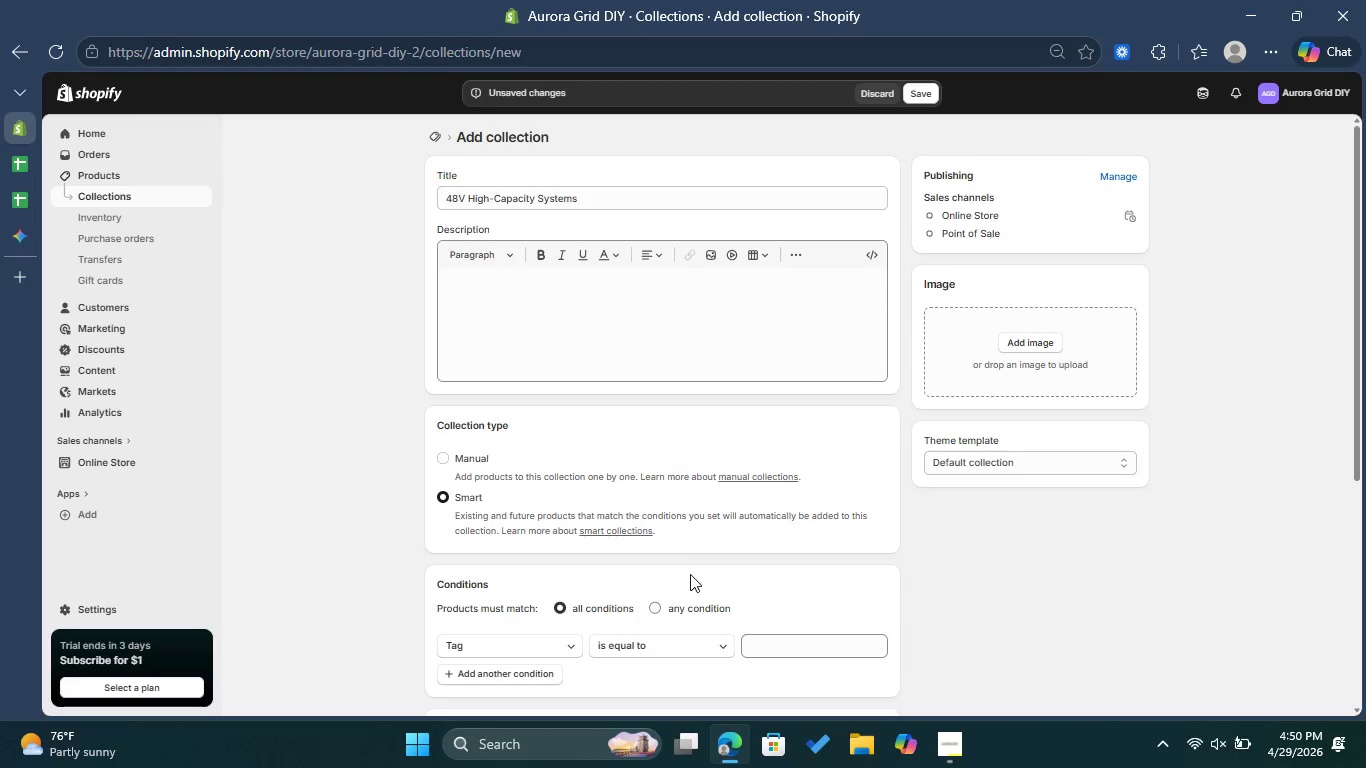 
scroll: coordinate [690, 576], scroll_direction: down, amount: 2.0
 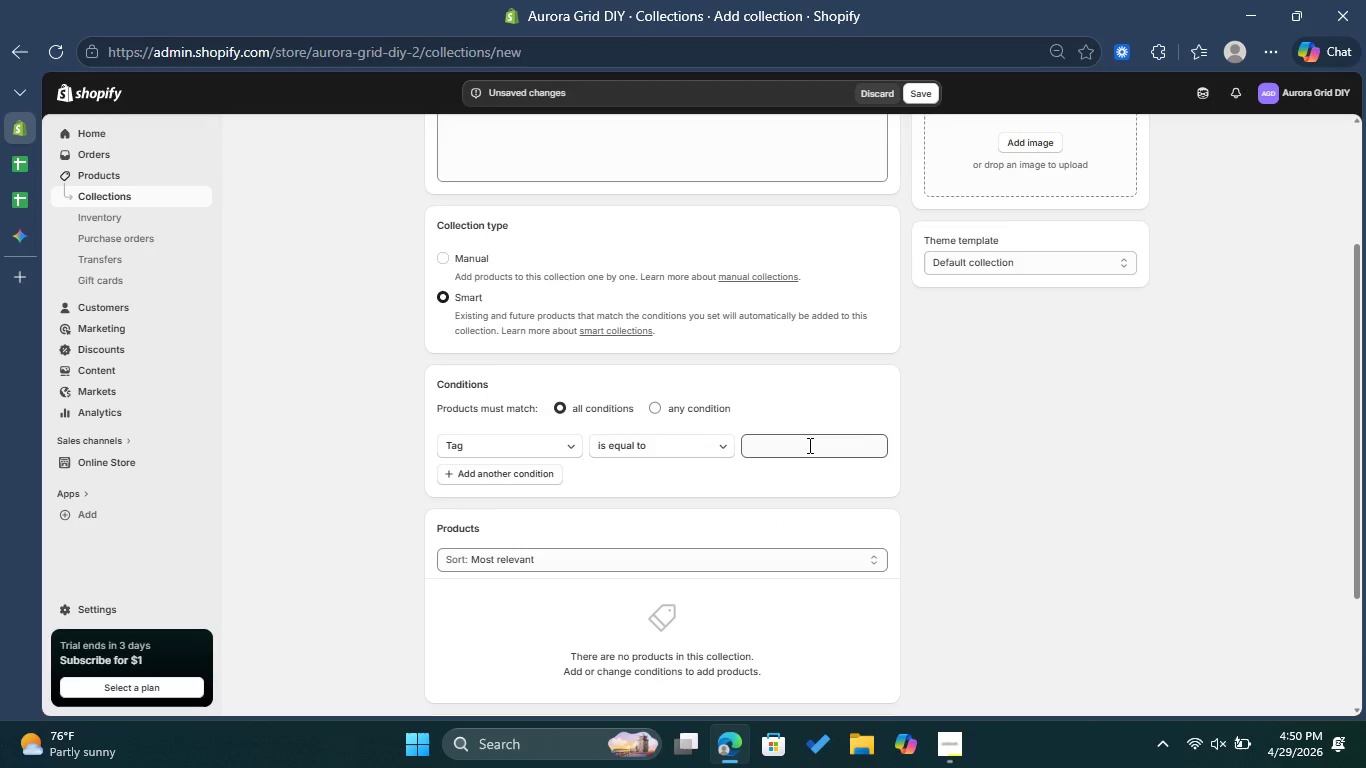 
left_click([808, 444])
 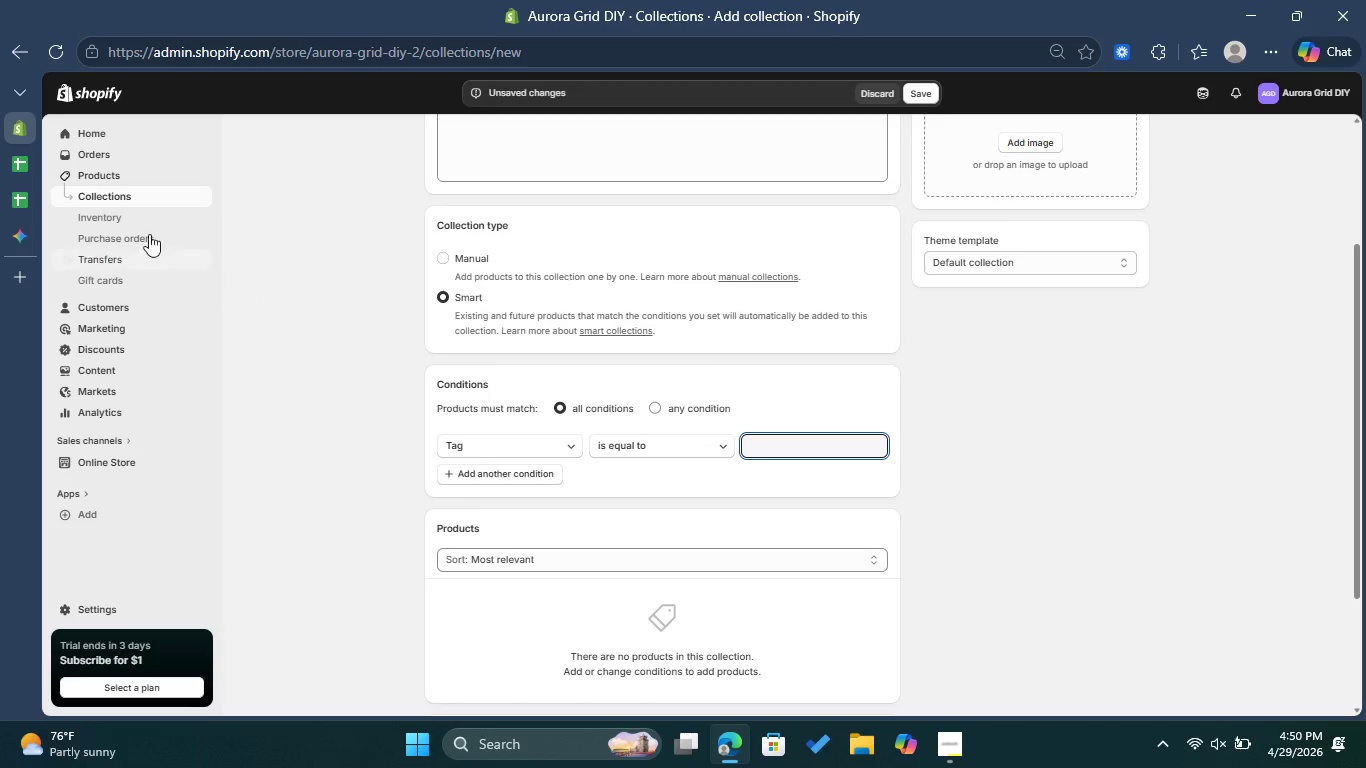 
left_click([26, 195])
 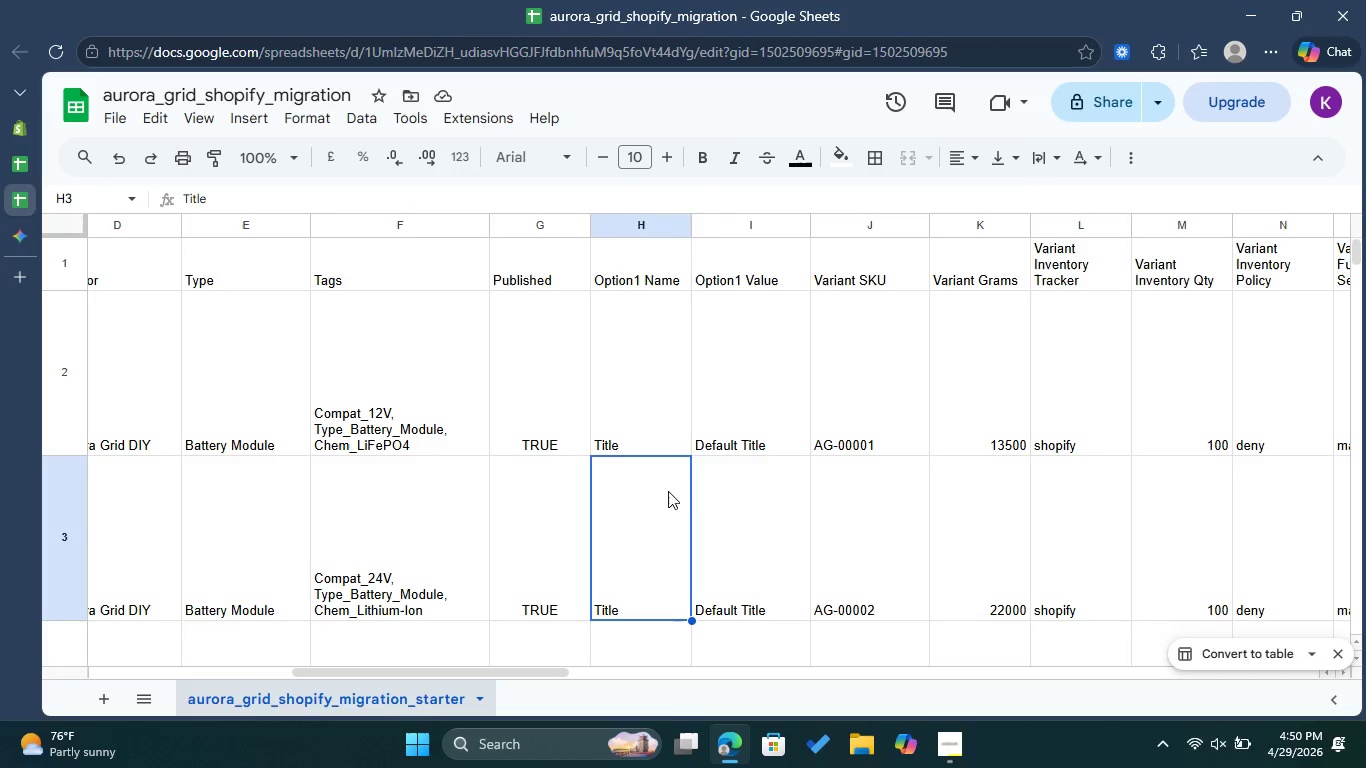 
double_click([429, 466])
 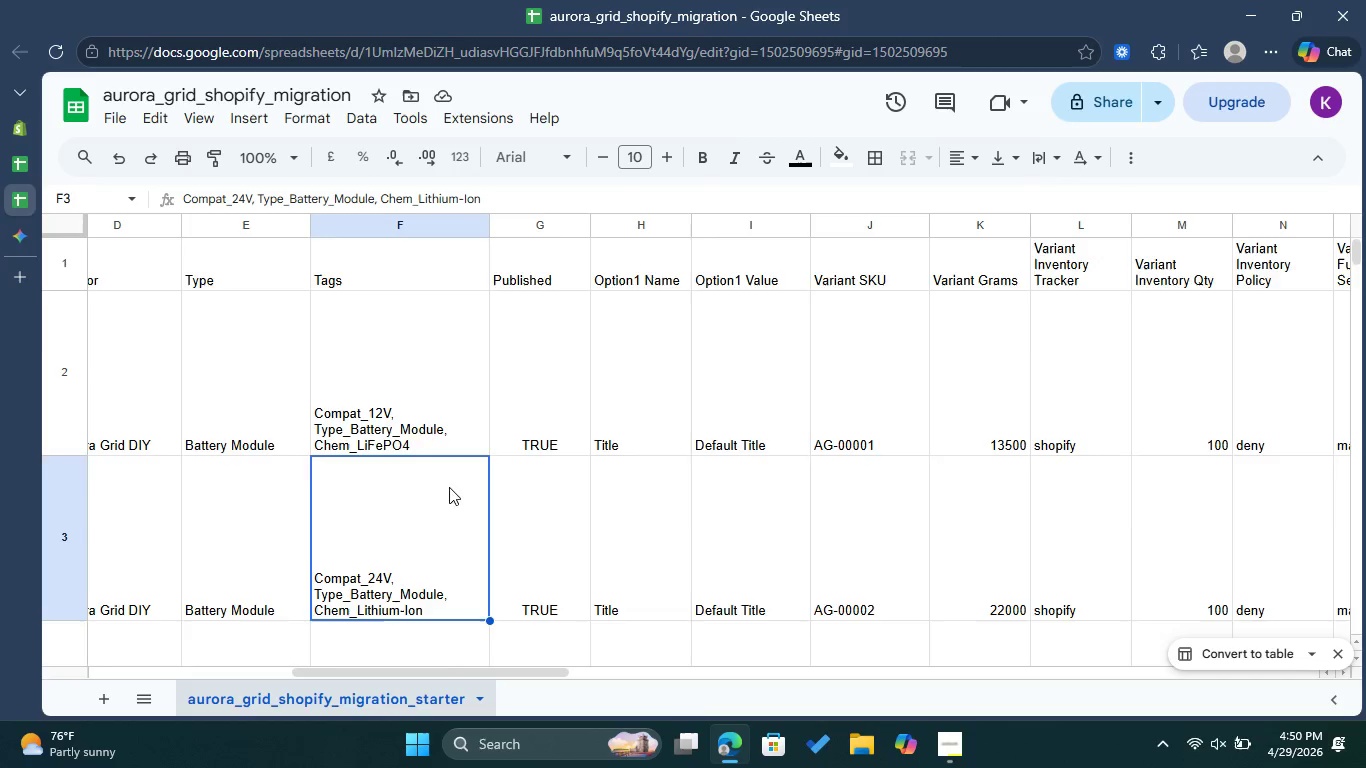 
scroll: coordinate [455, 500], scroll_direction: down, amount: 2.0
 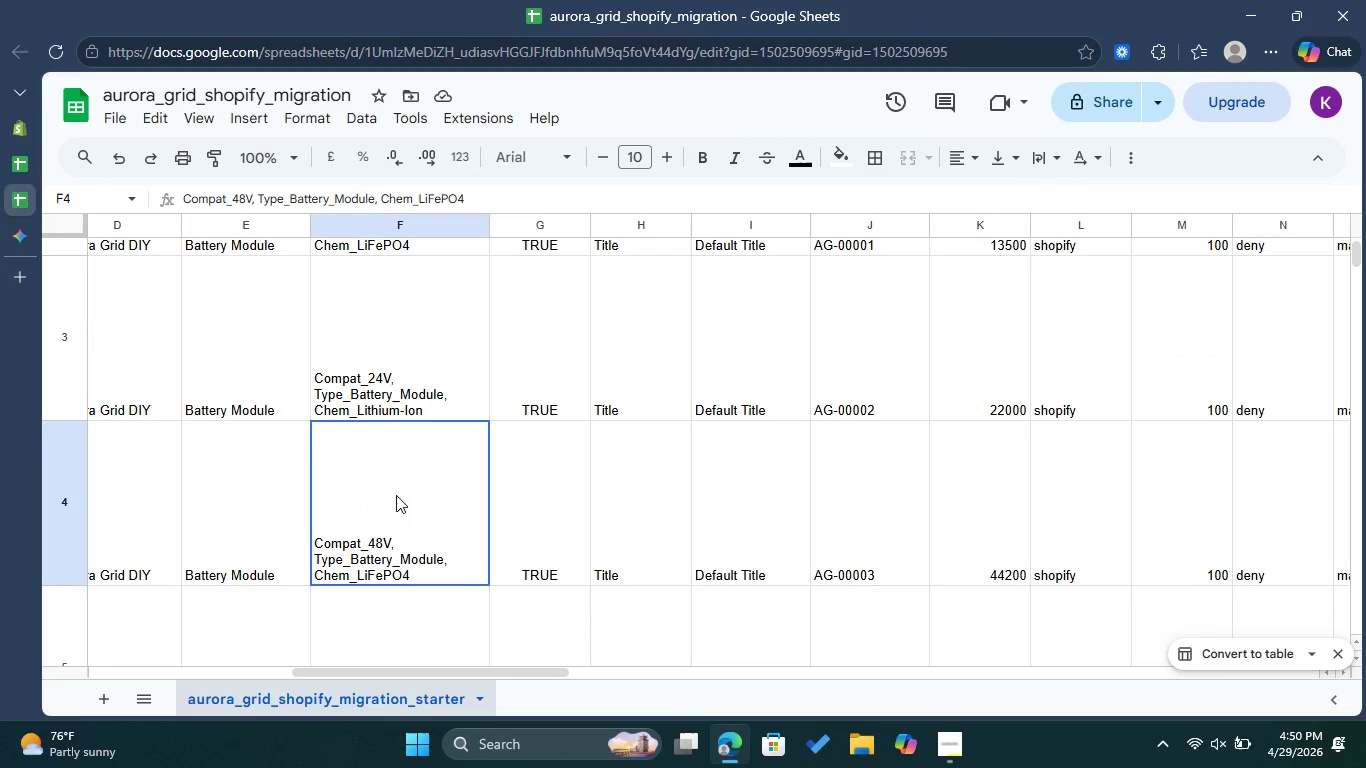 
double_click([396, 495])
 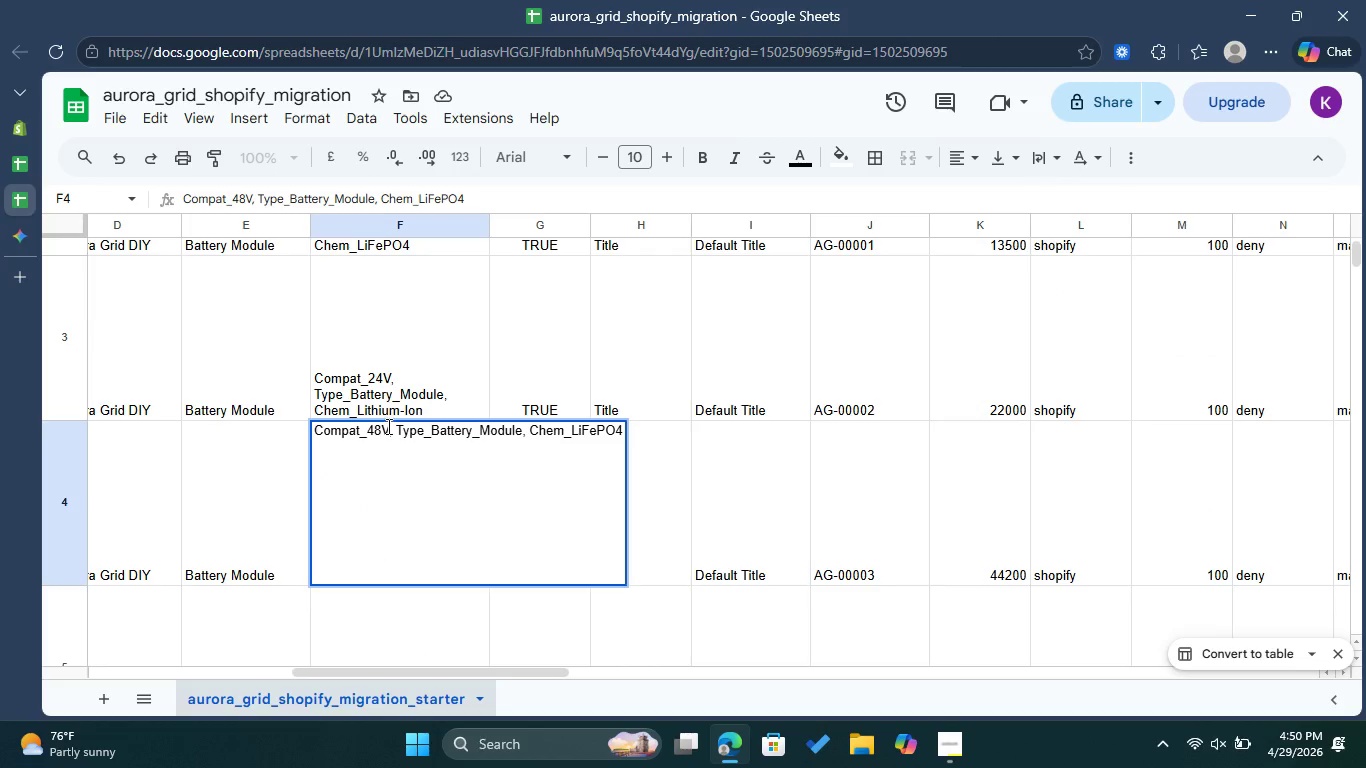 
left_click_drag(start_coordinate=[387, 426], to_coordinate=[319, 429])
 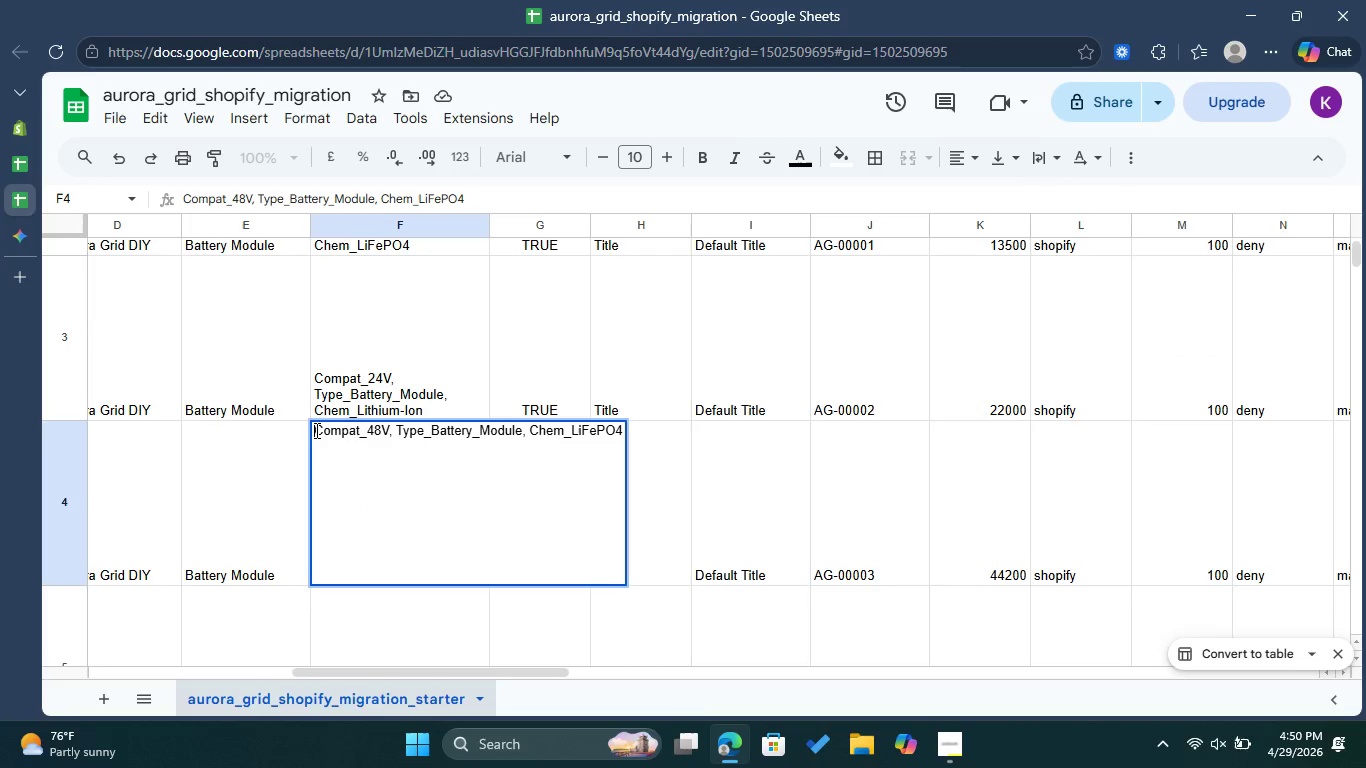 
left_click_drag(start_coordinate=[315, 430], to_coordinate=[388, 440])
 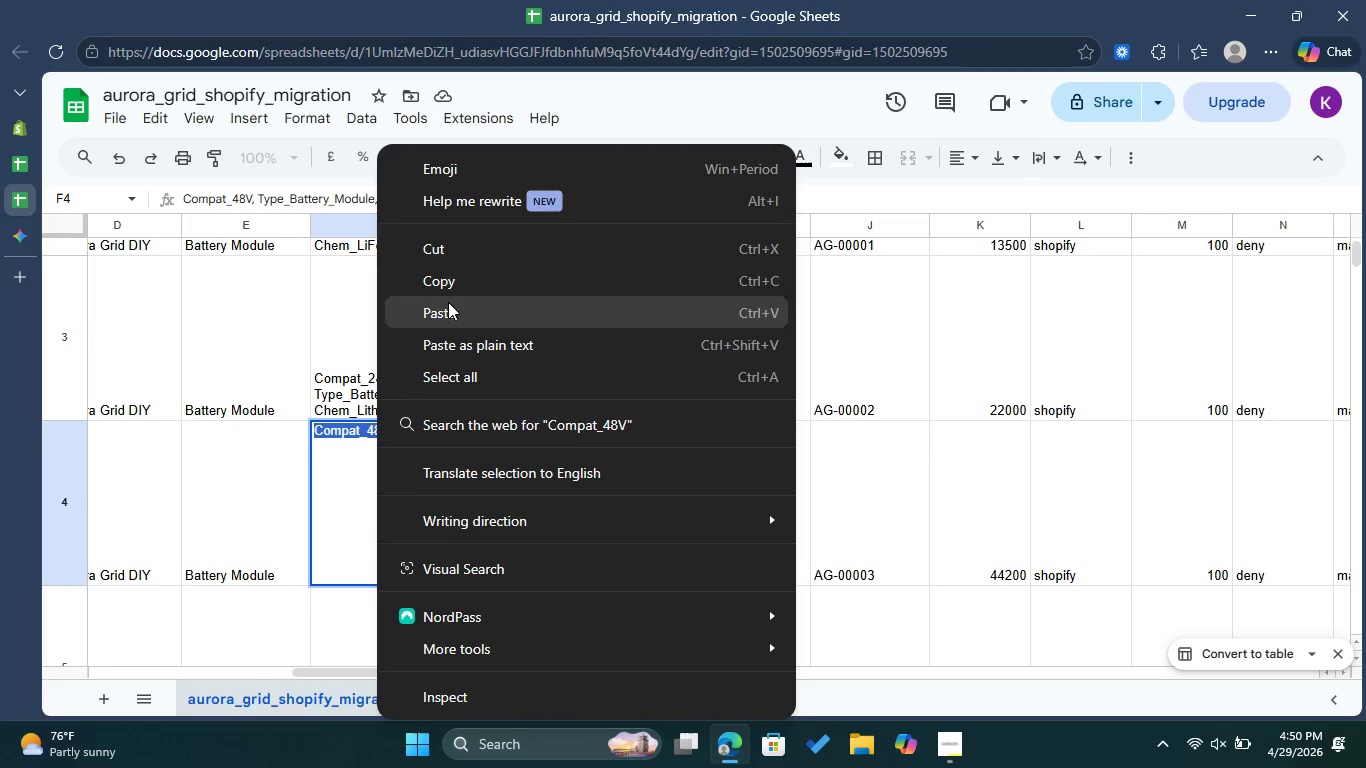 
left_click([452, 282])
 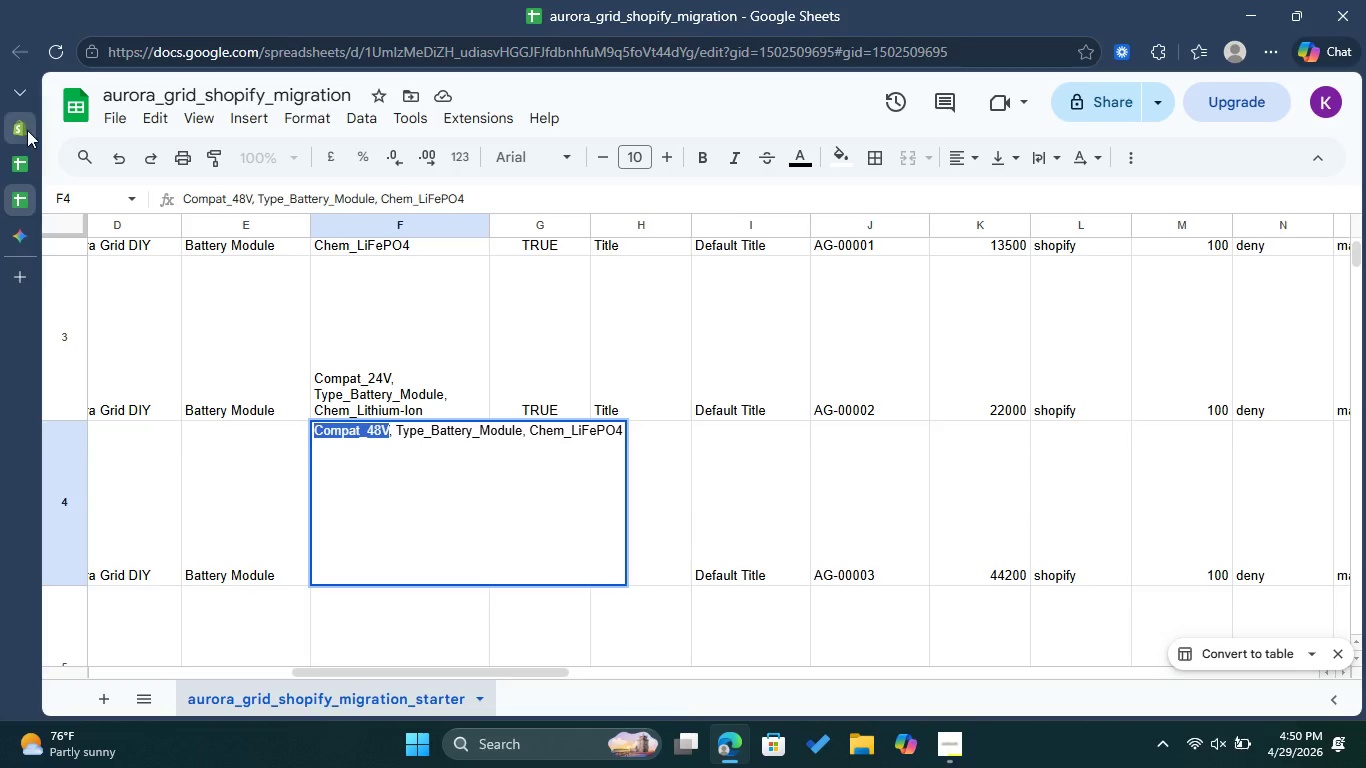 
left_click([27, 130])
 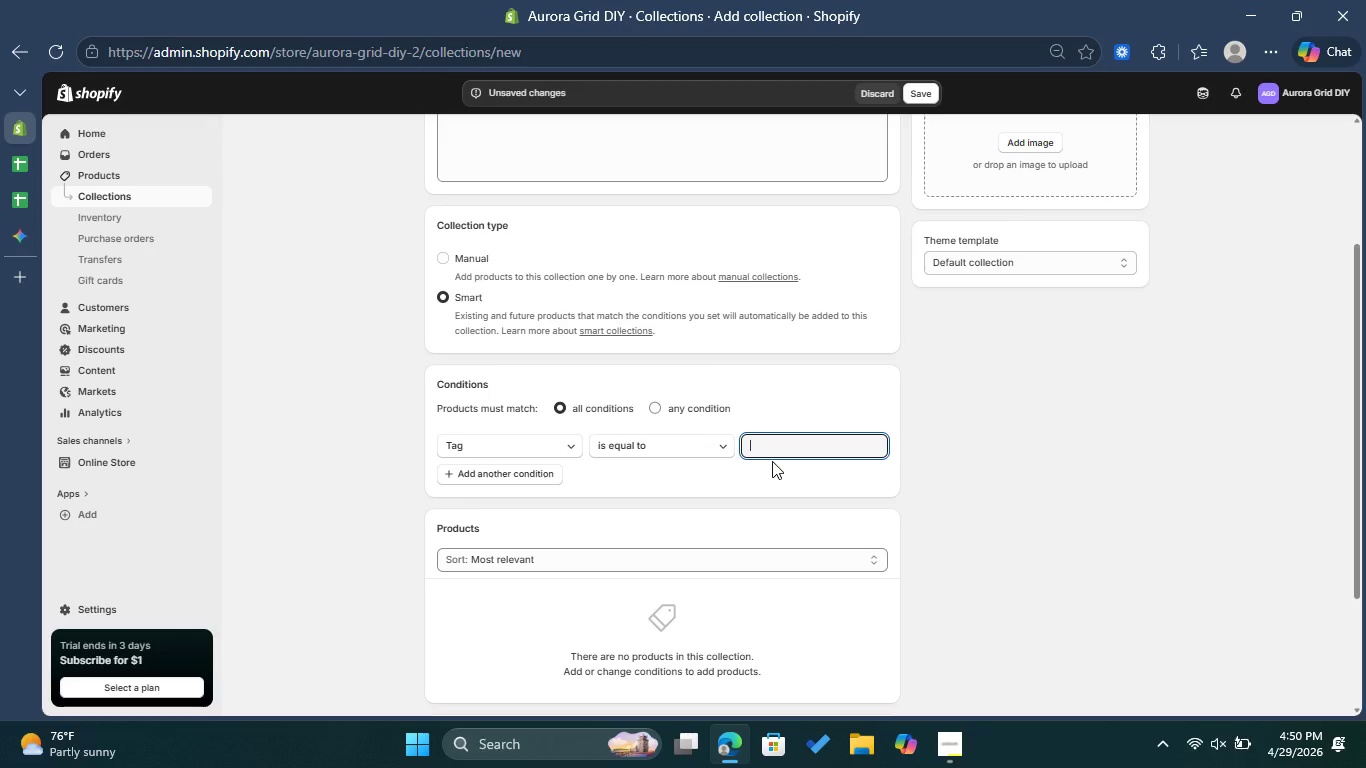 
key(Control+ControlLeft)
 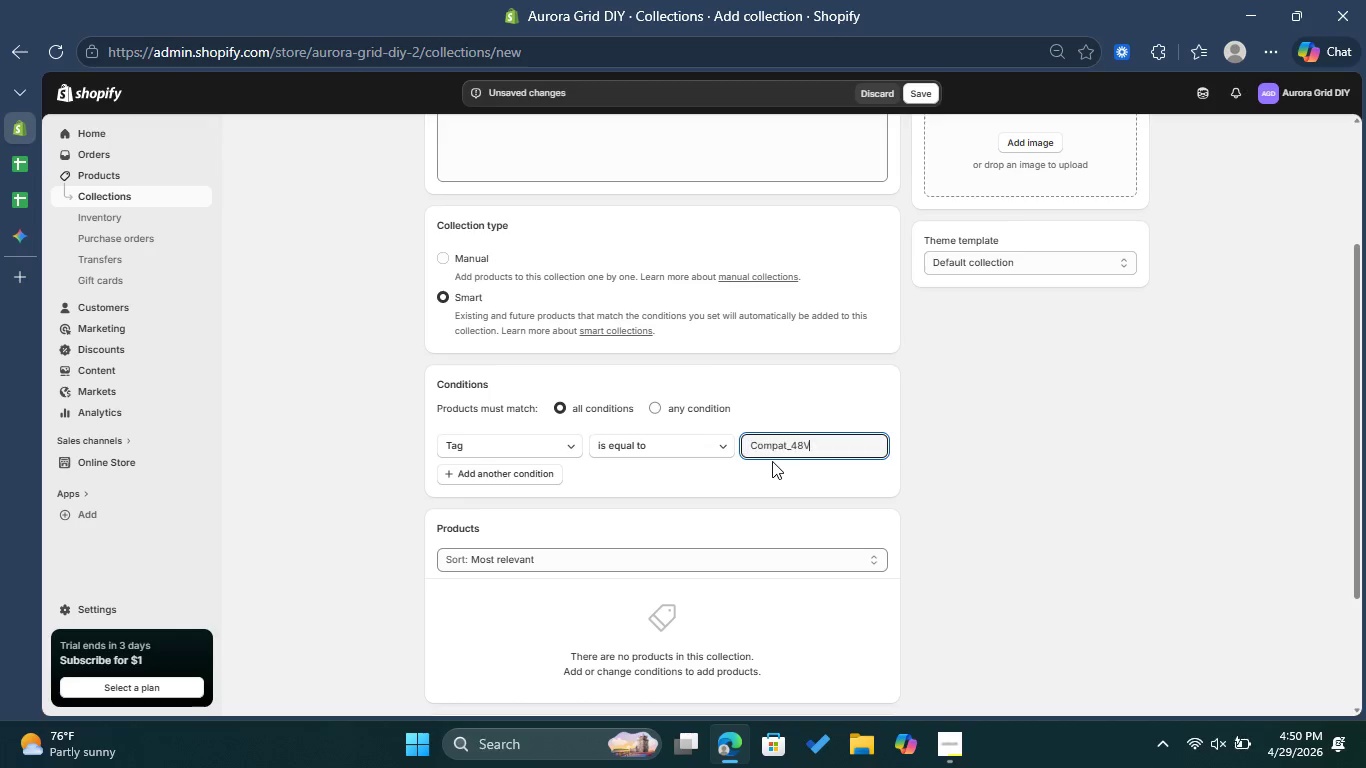 
key(Control+V)
 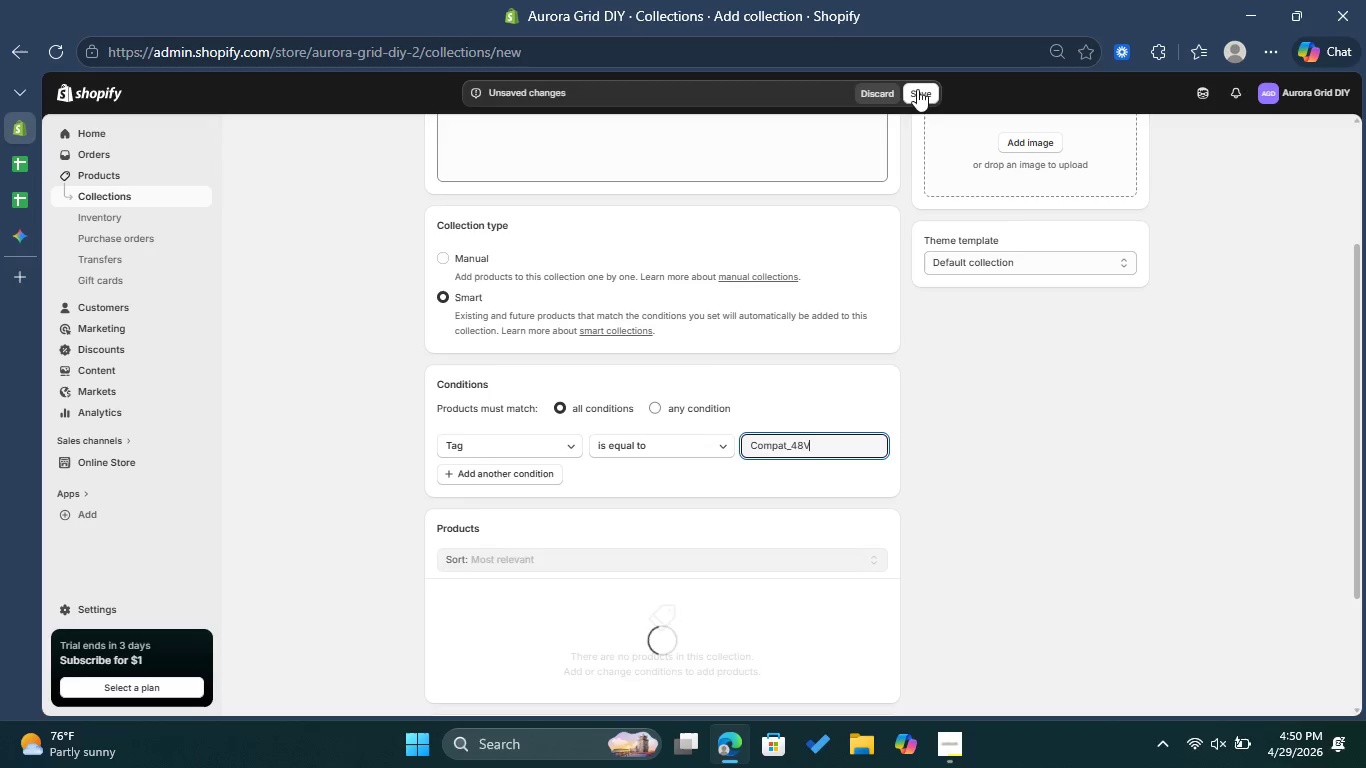 
left_click([927, 91])
 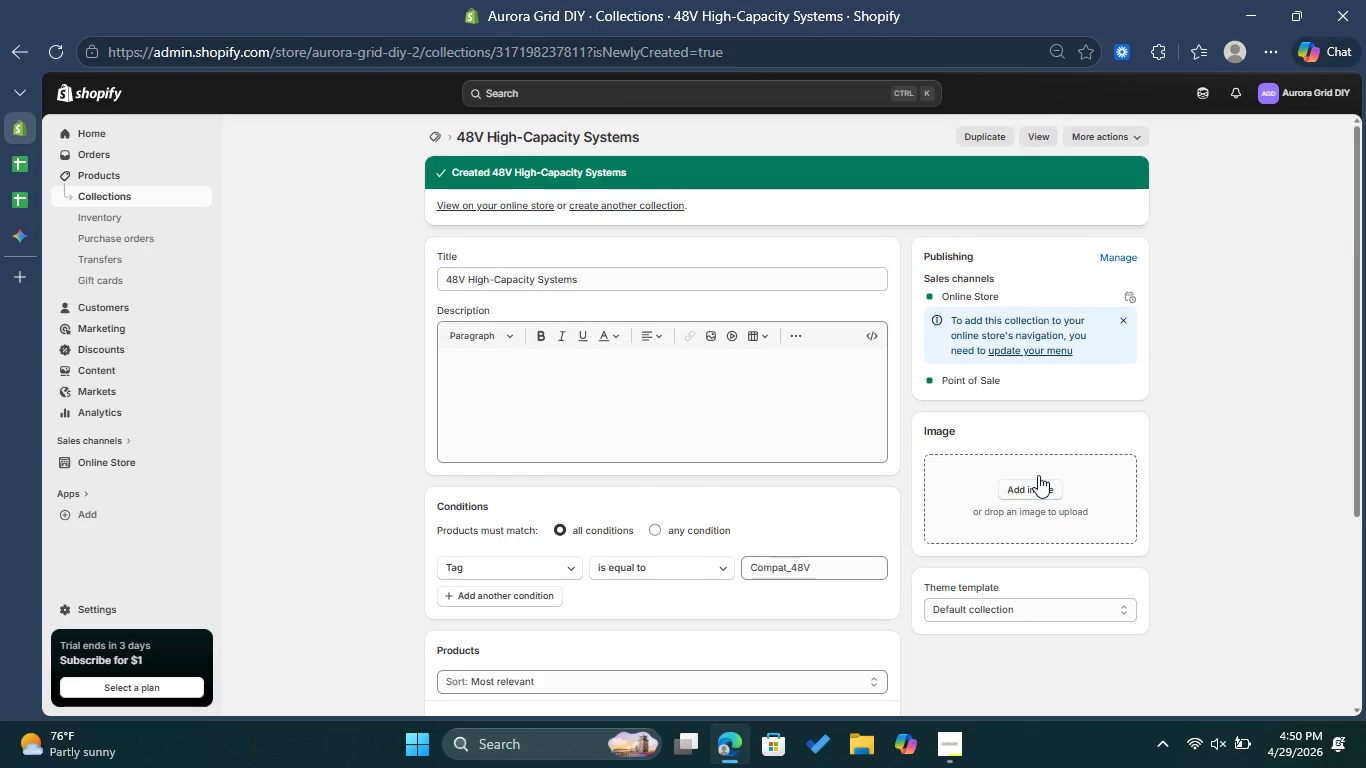 
wait(7.16)
 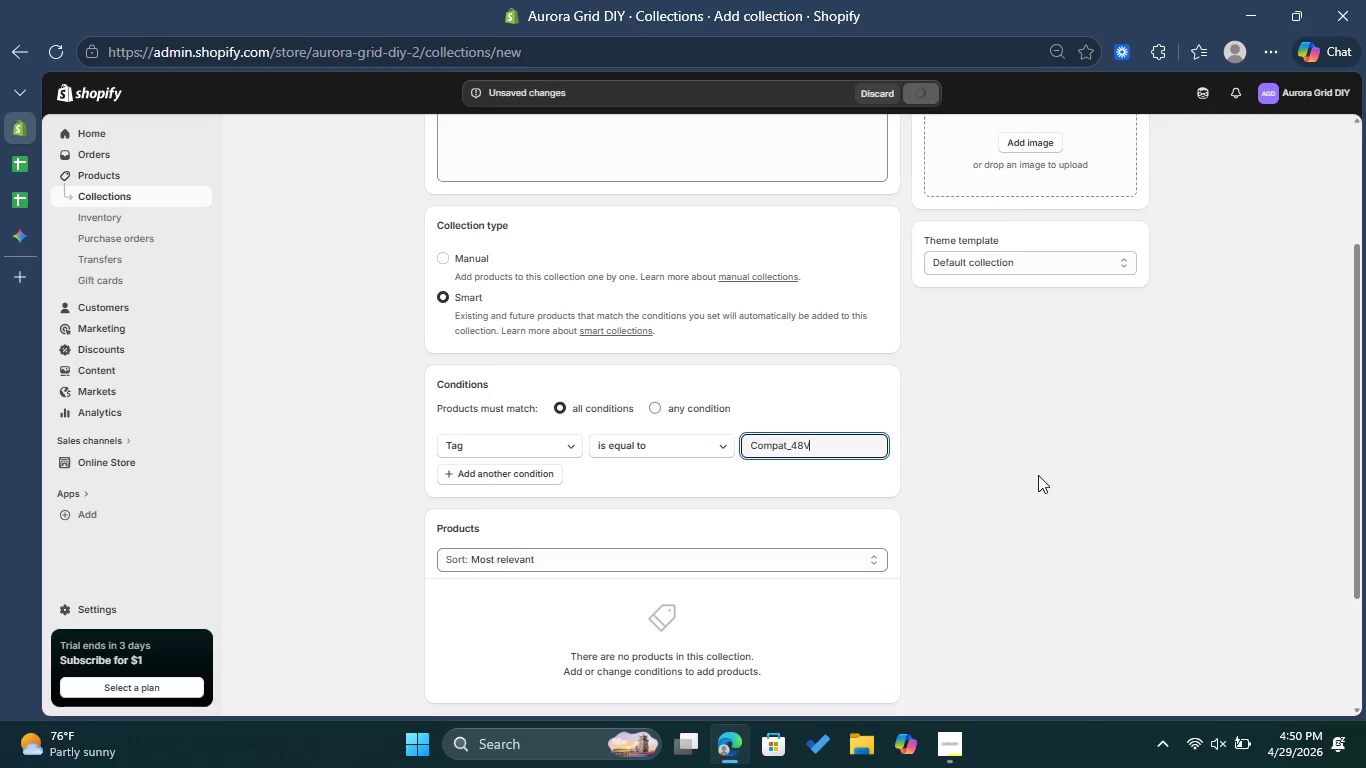 
left_click([637, 207])
 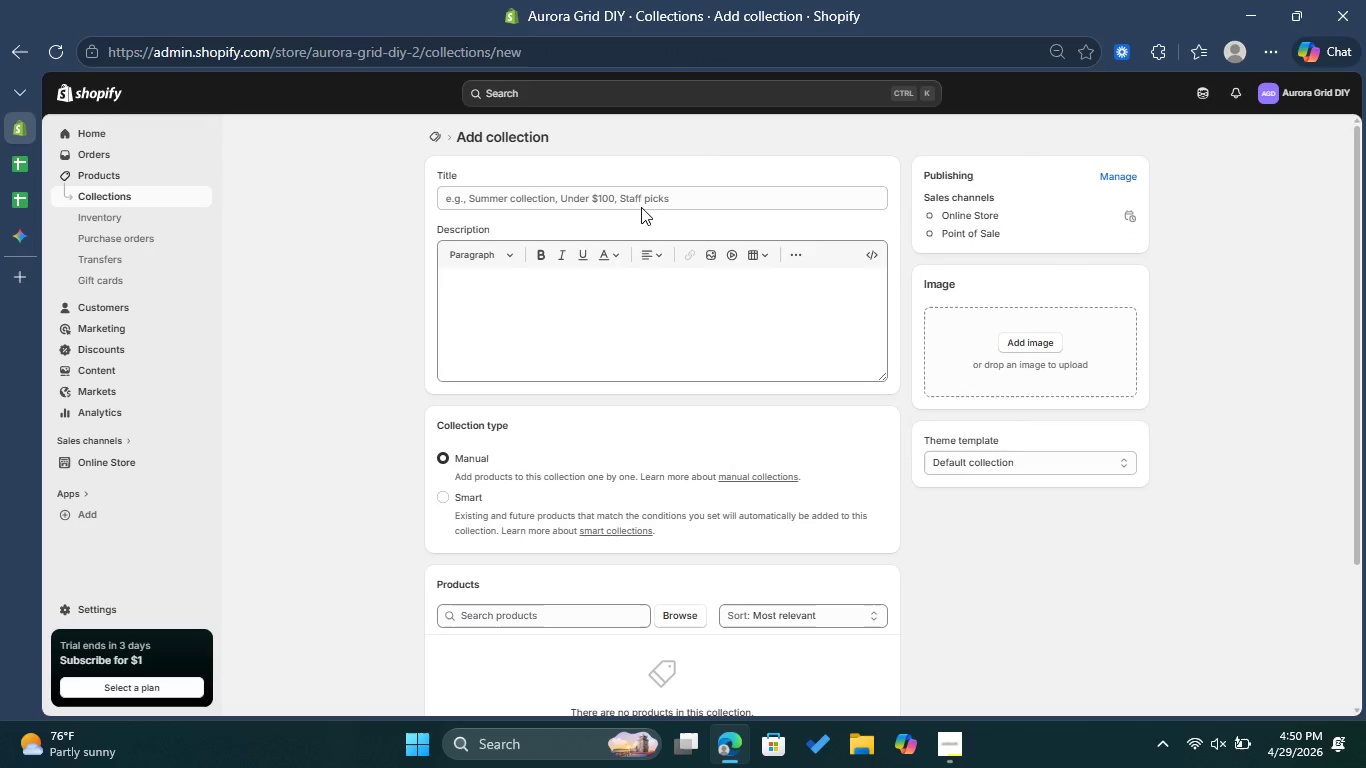 
left_click([606, 194])
 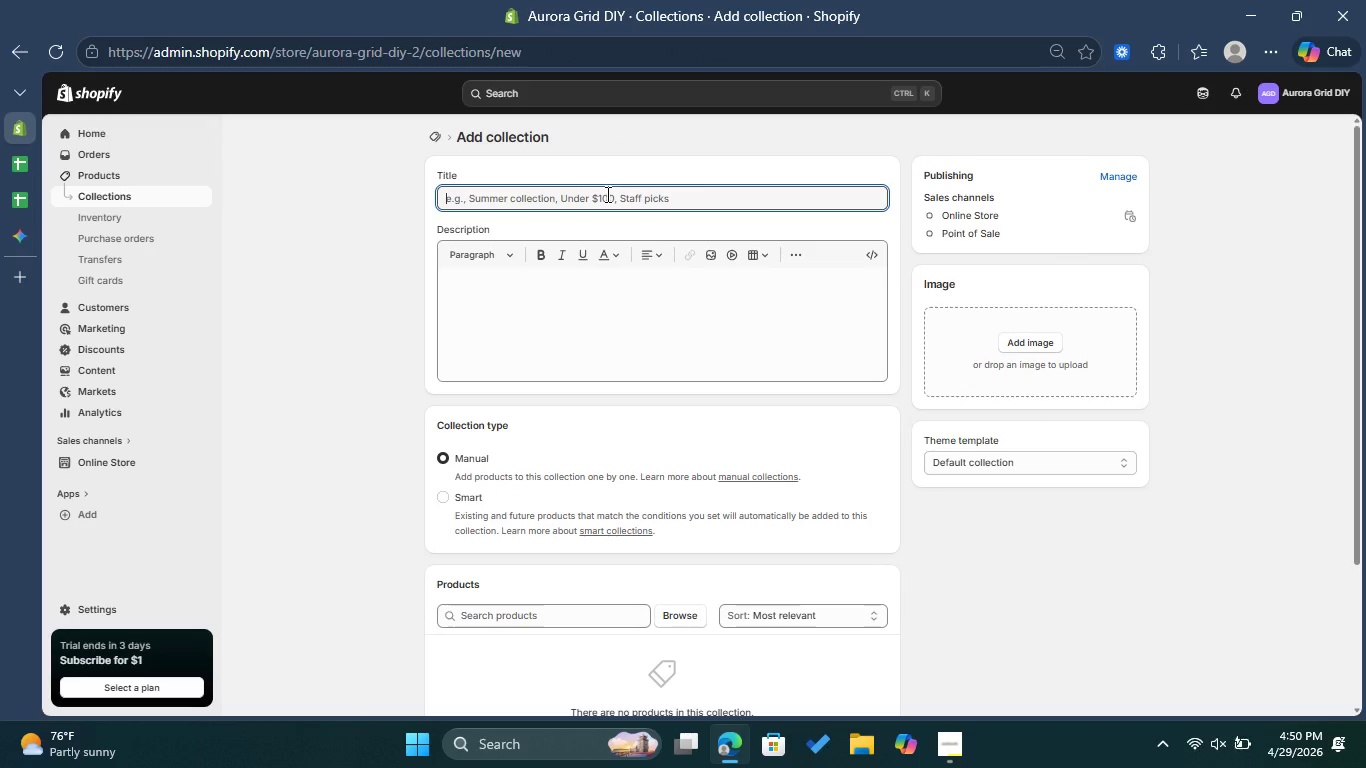 
type(LiFePO4 Componn)
key(Backspace)
type(ents )
 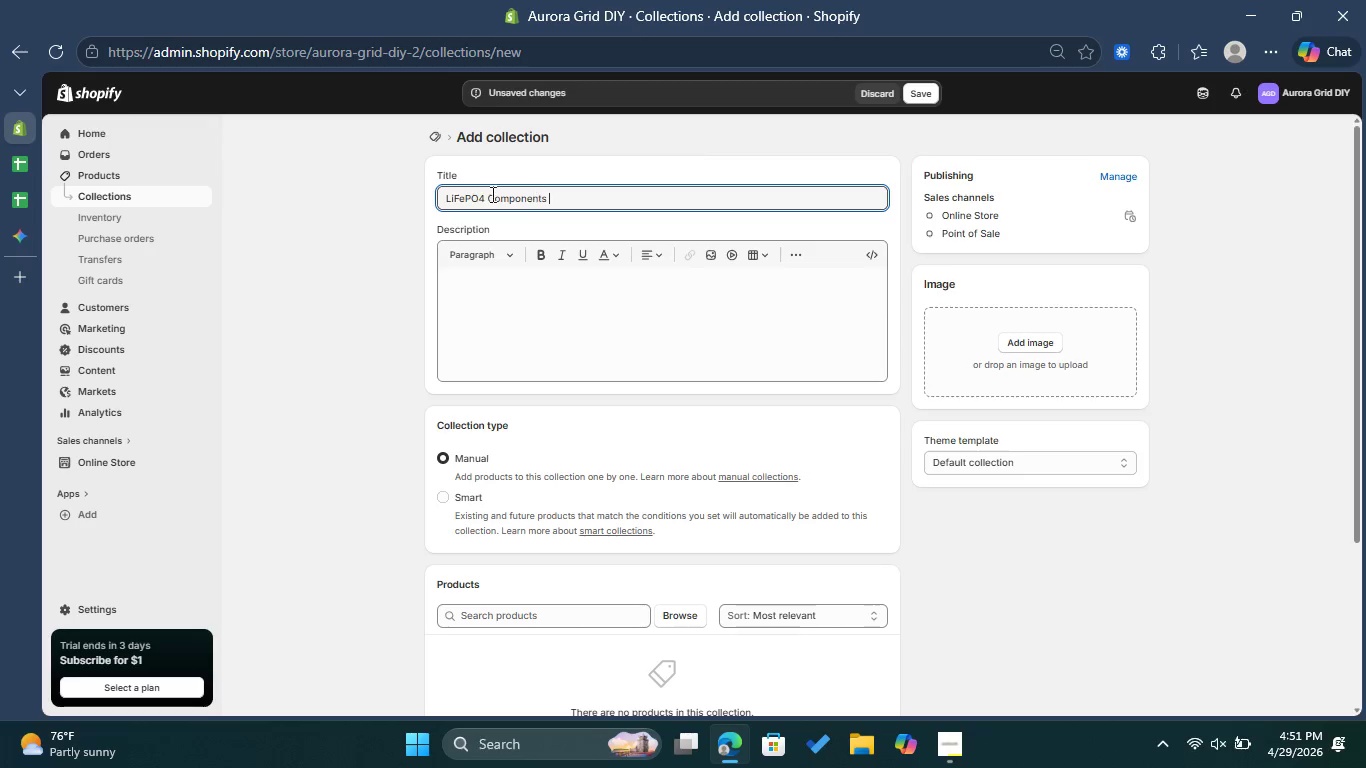 
left_click([589, 199])
 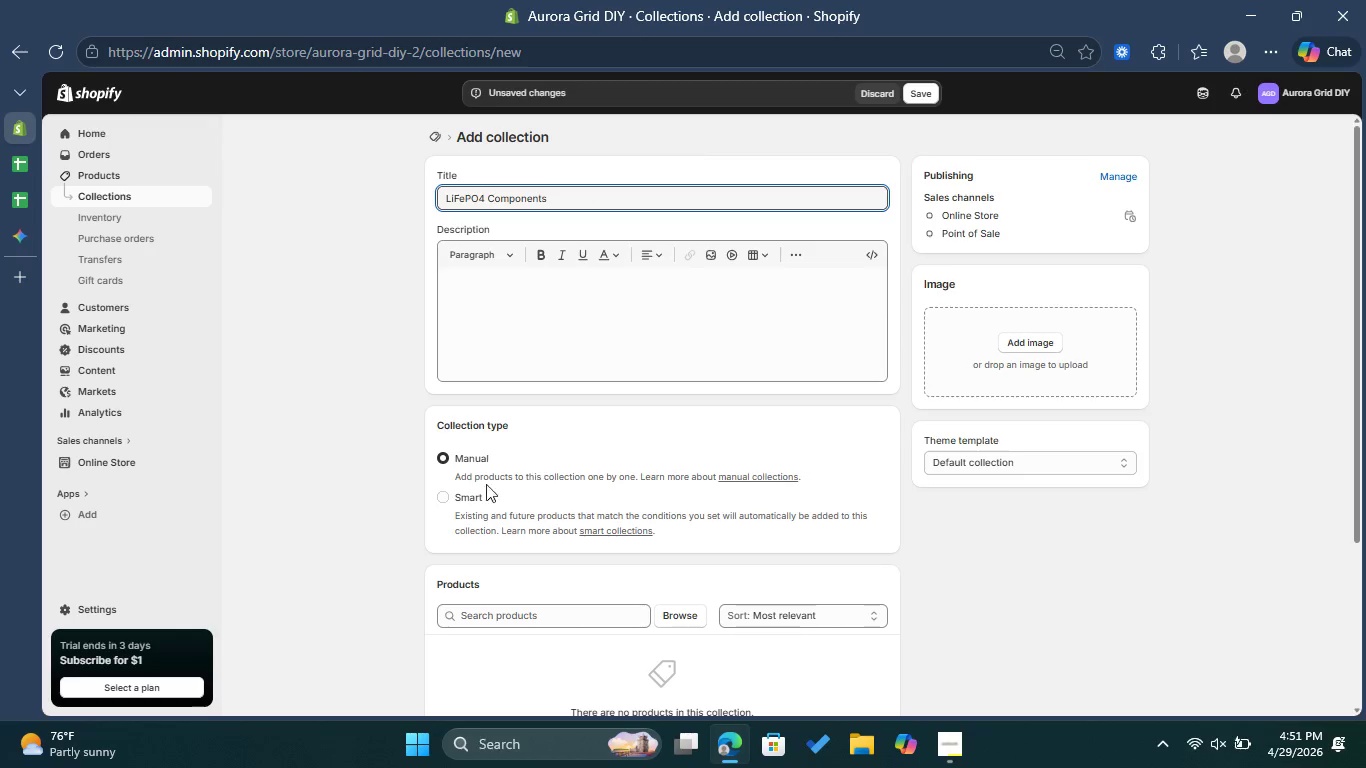 
left_click([458, 497])
 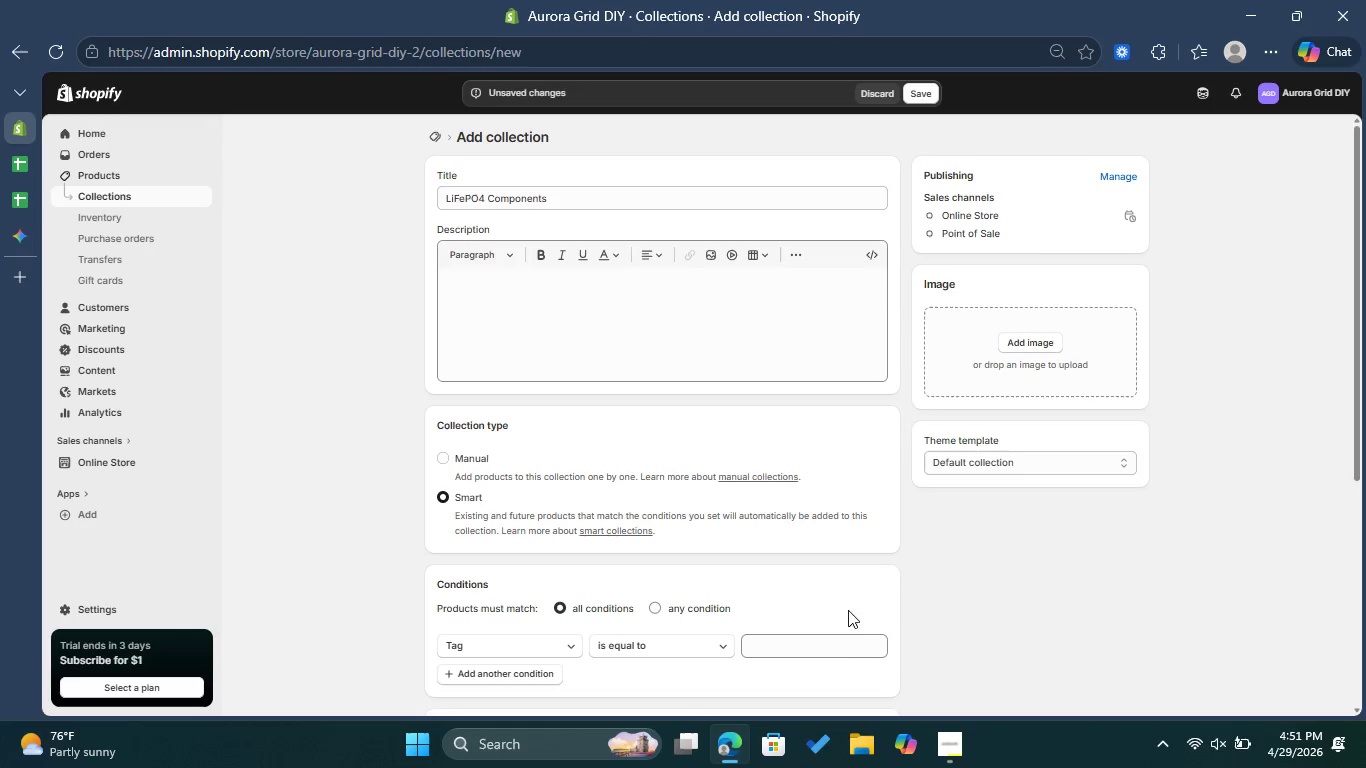 
left_click([803, 645])
 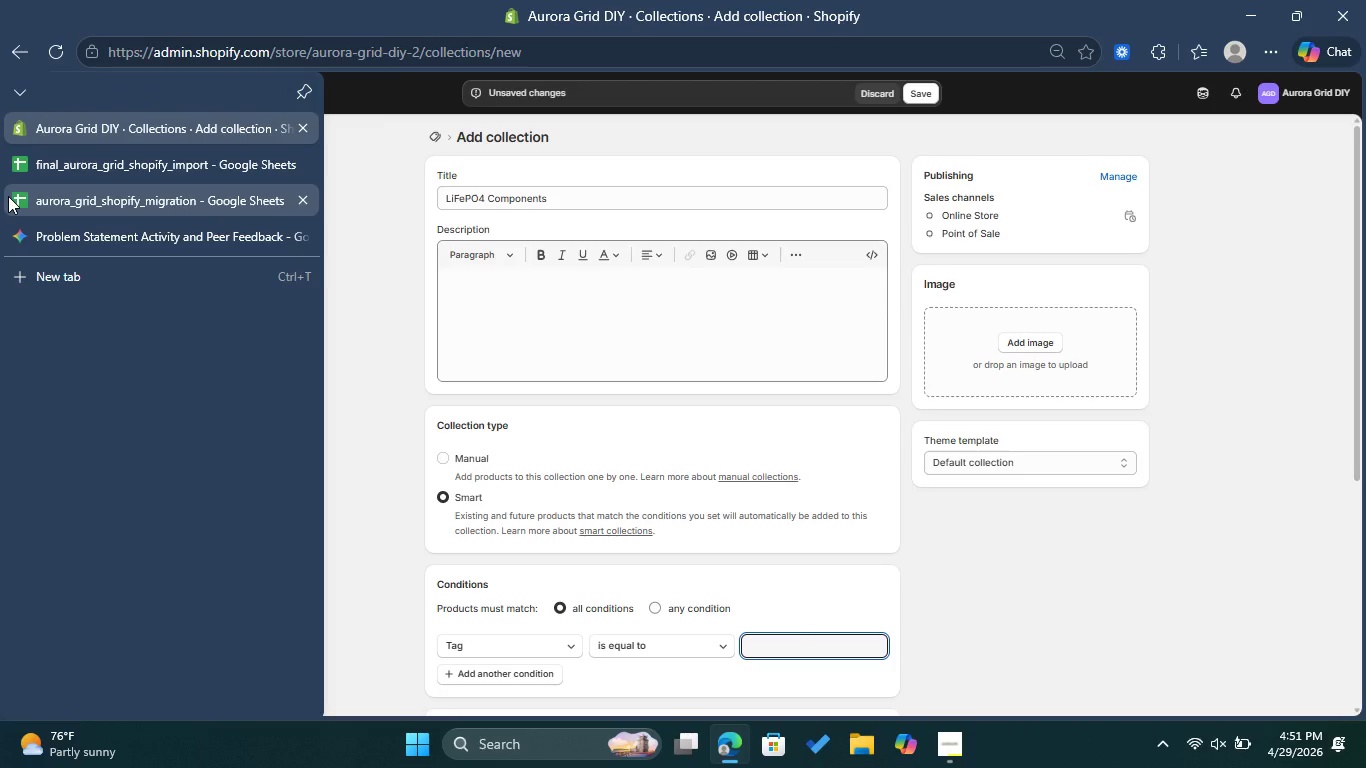 
left_click([8, 196])
 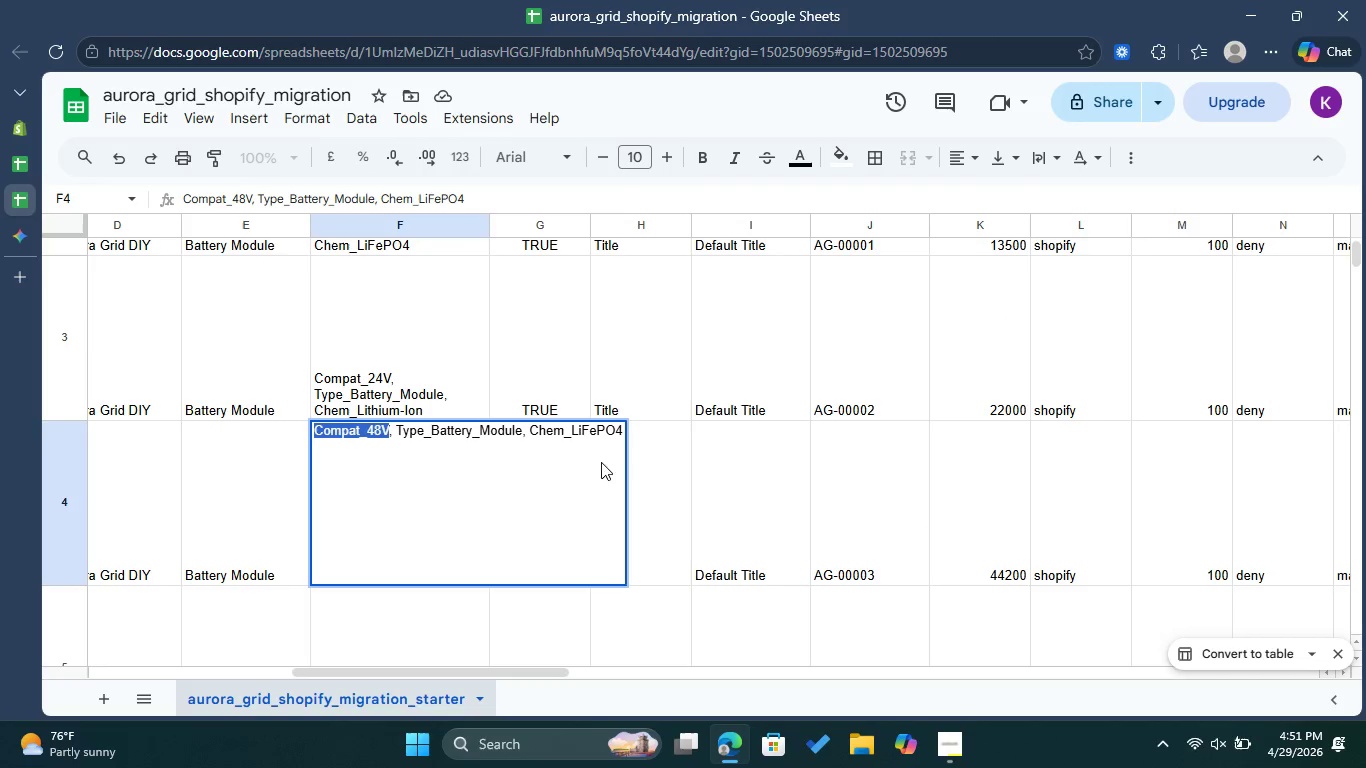 
left_click([563, 446])
 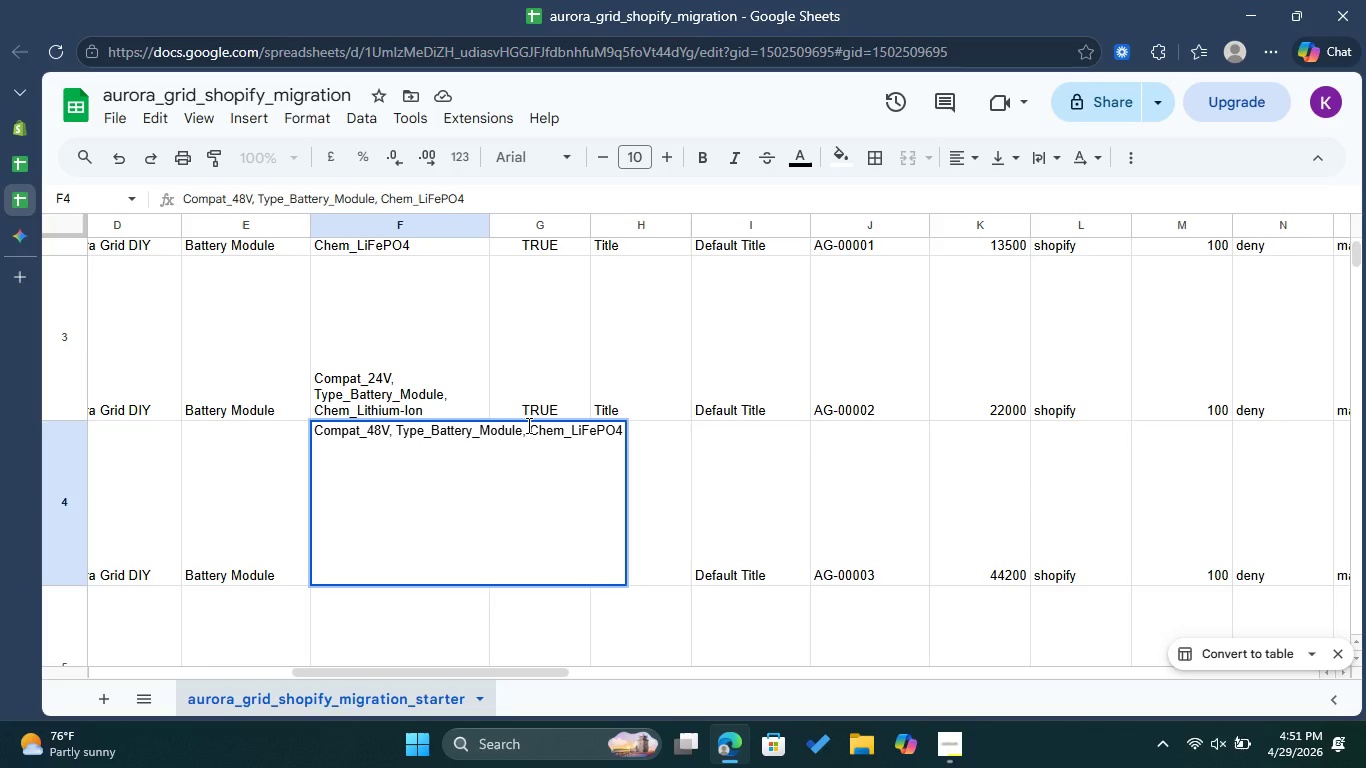 
left_click_drag(start_coordinate=[527, 425], to_coordinate=[621, 440])
 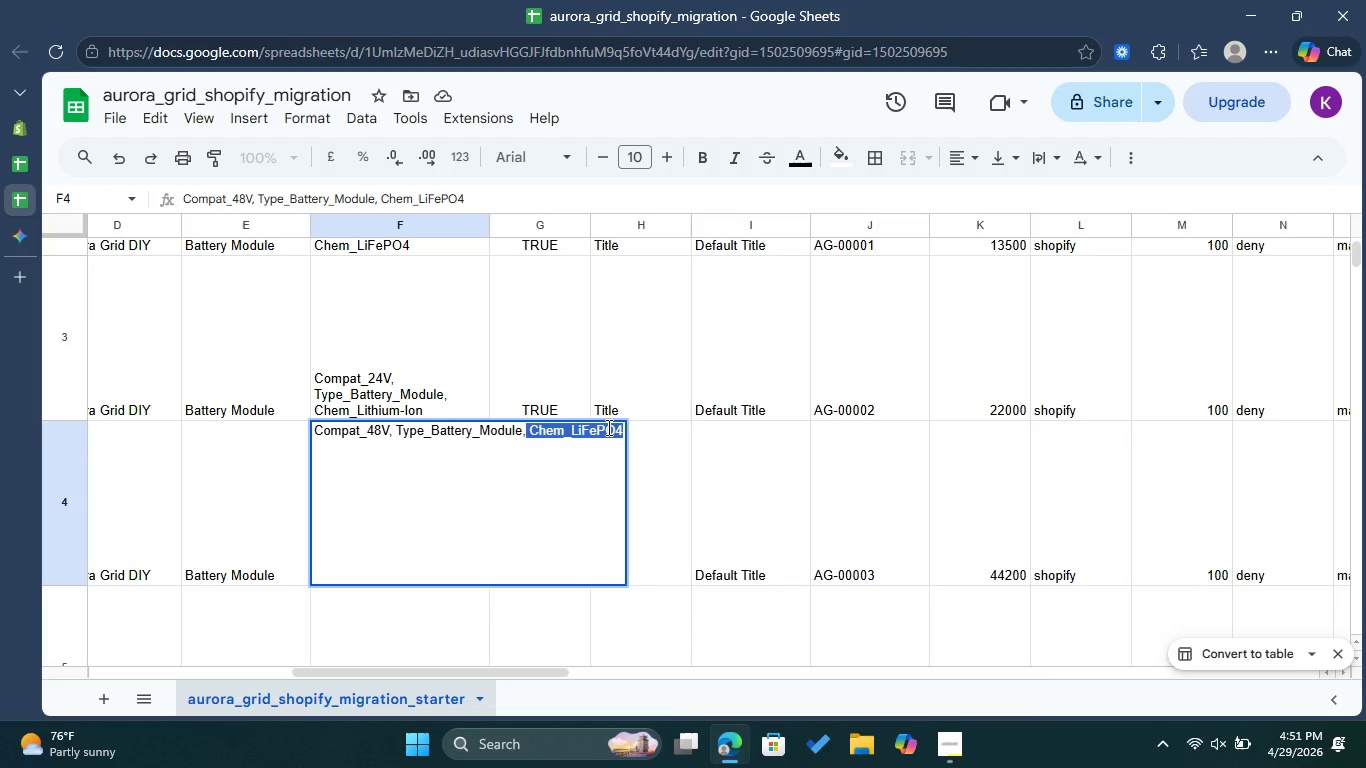 
right_click([607, 427])
 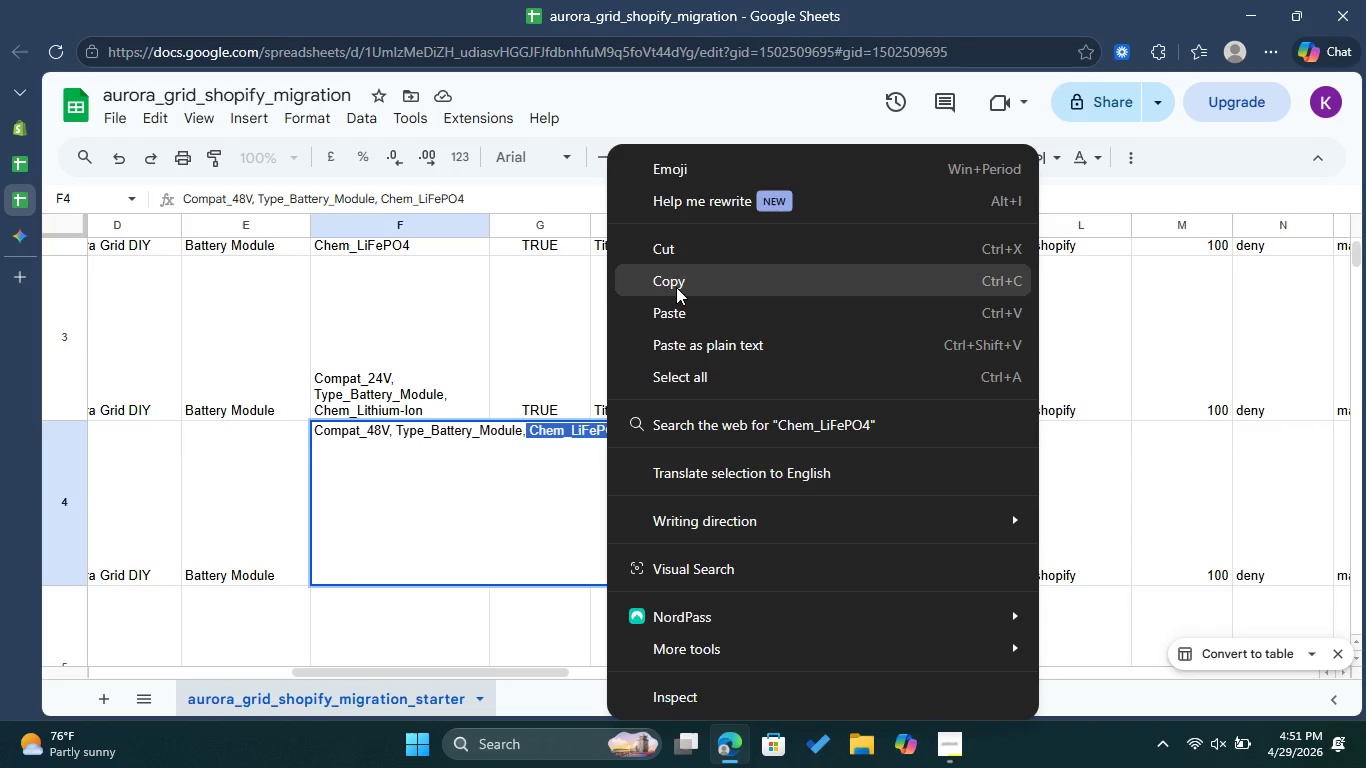 
left_click([676, 287])
 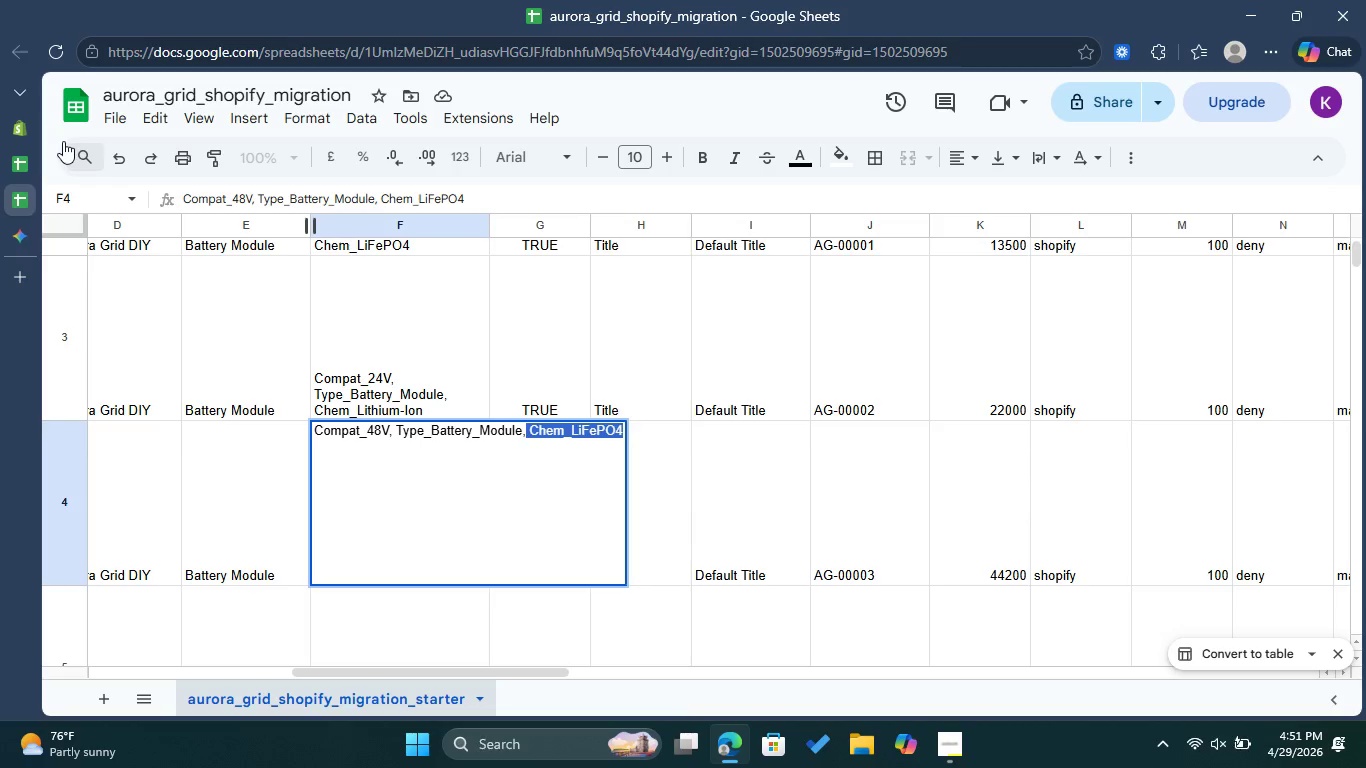 
left_click([15, 136])
 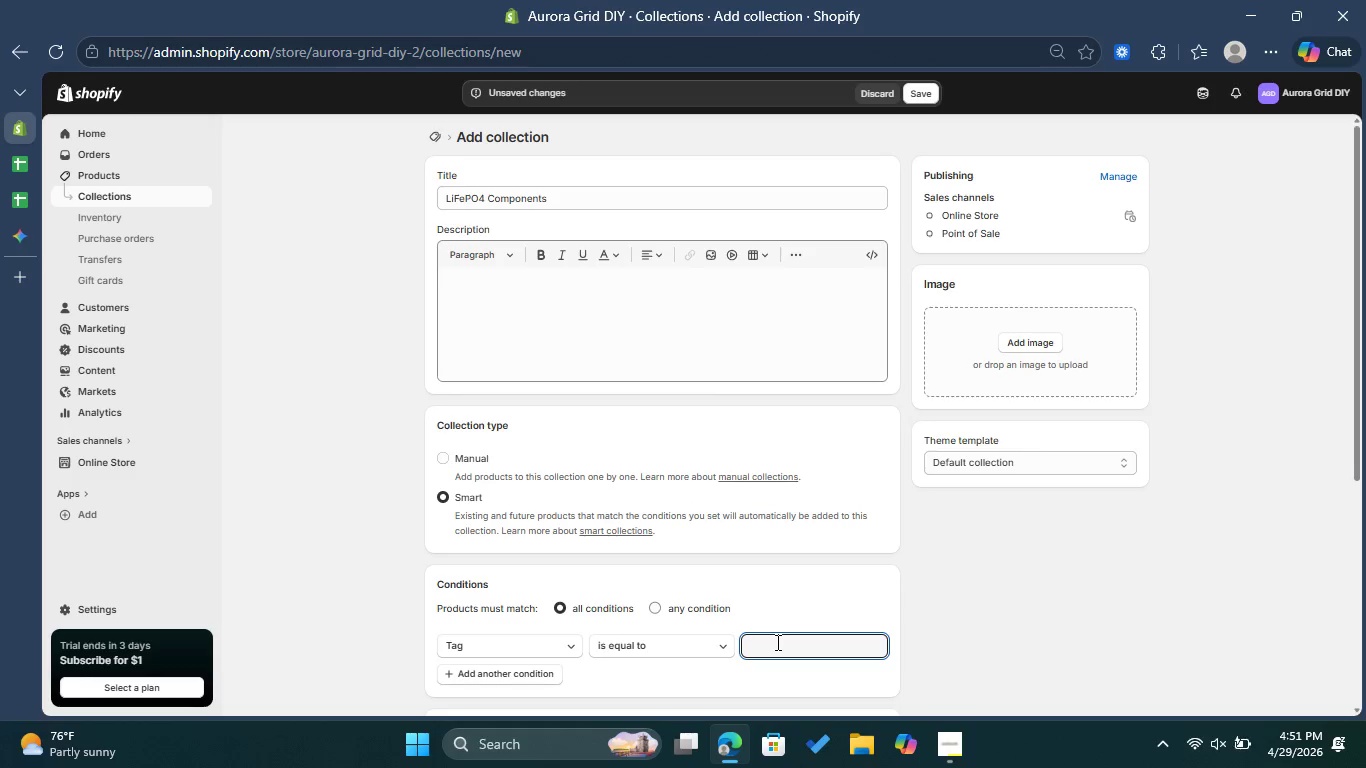 
key(Control+ControlLeft)
 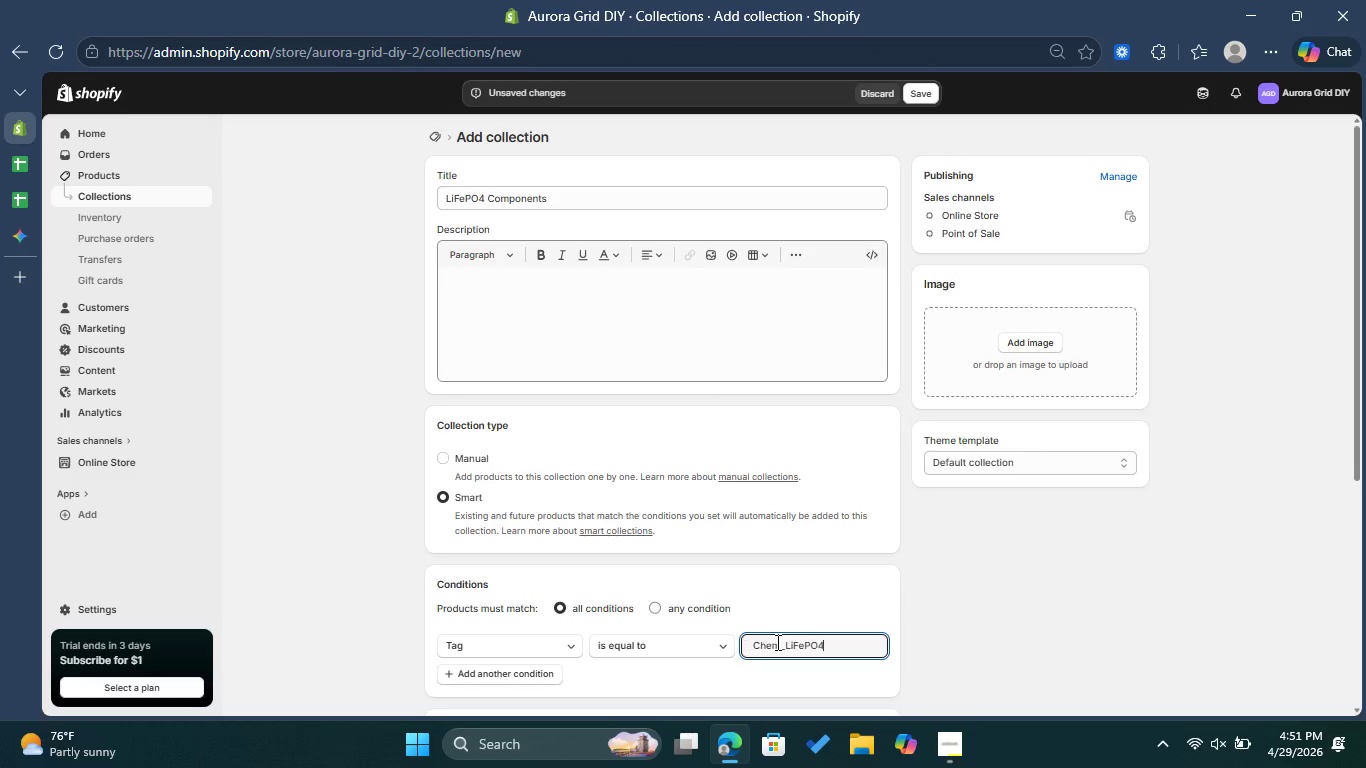 
key(Control+V)
 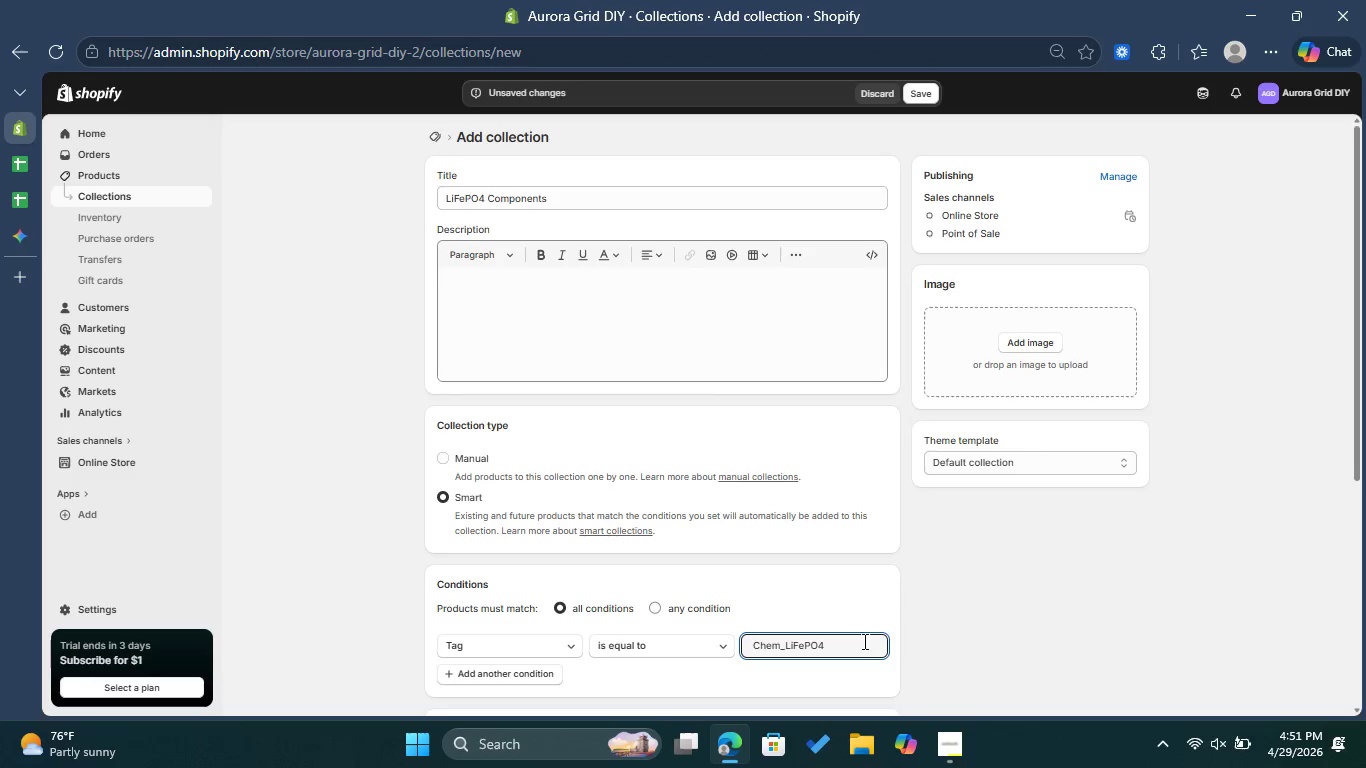 
left_click([895, 627])
 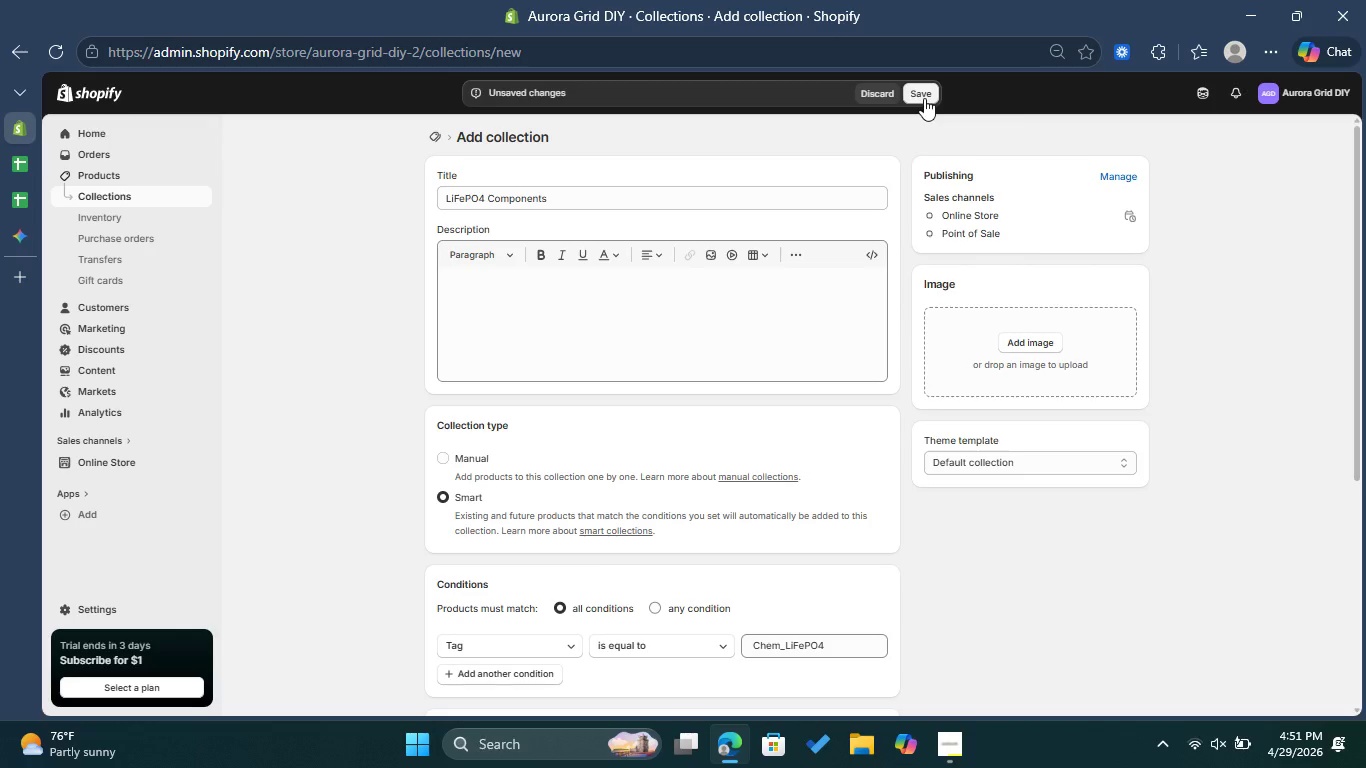 
left_click([924, 98])
 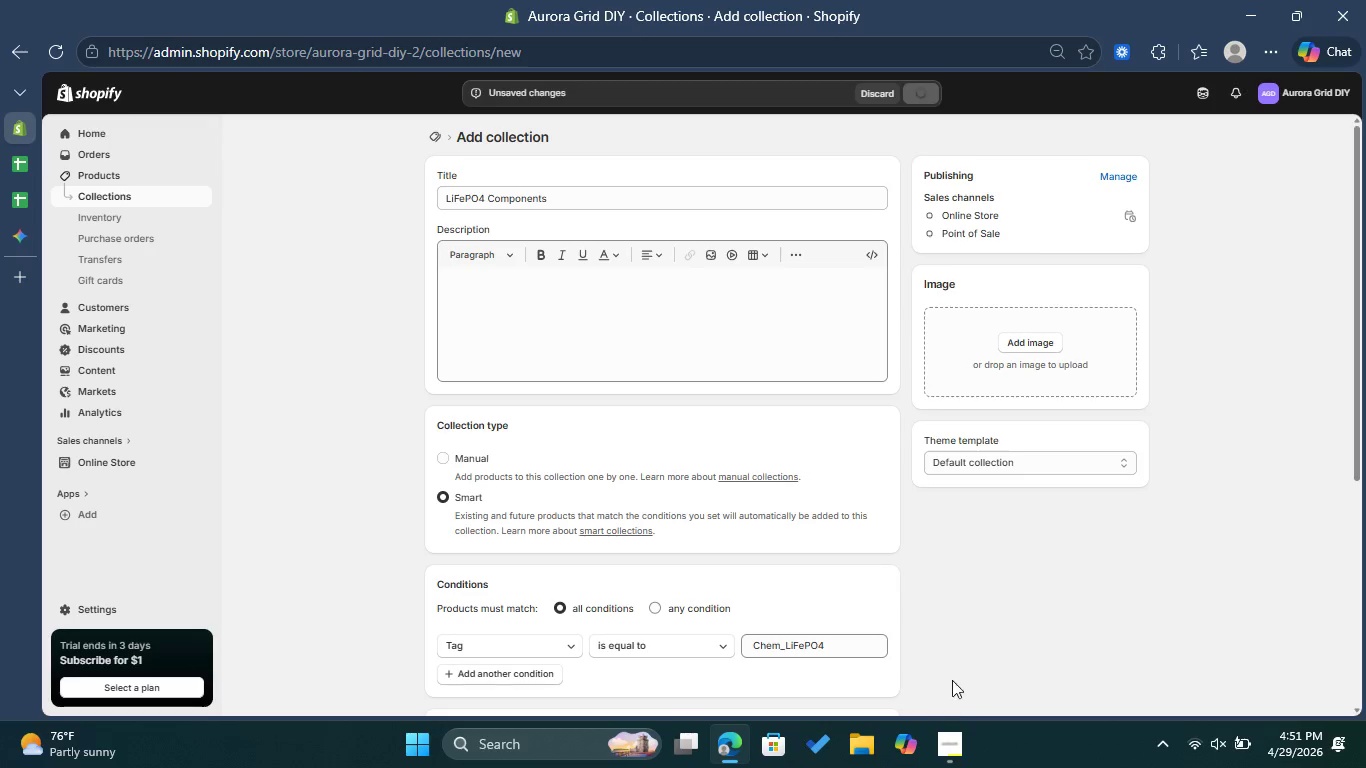 
left_click([953, 738])